 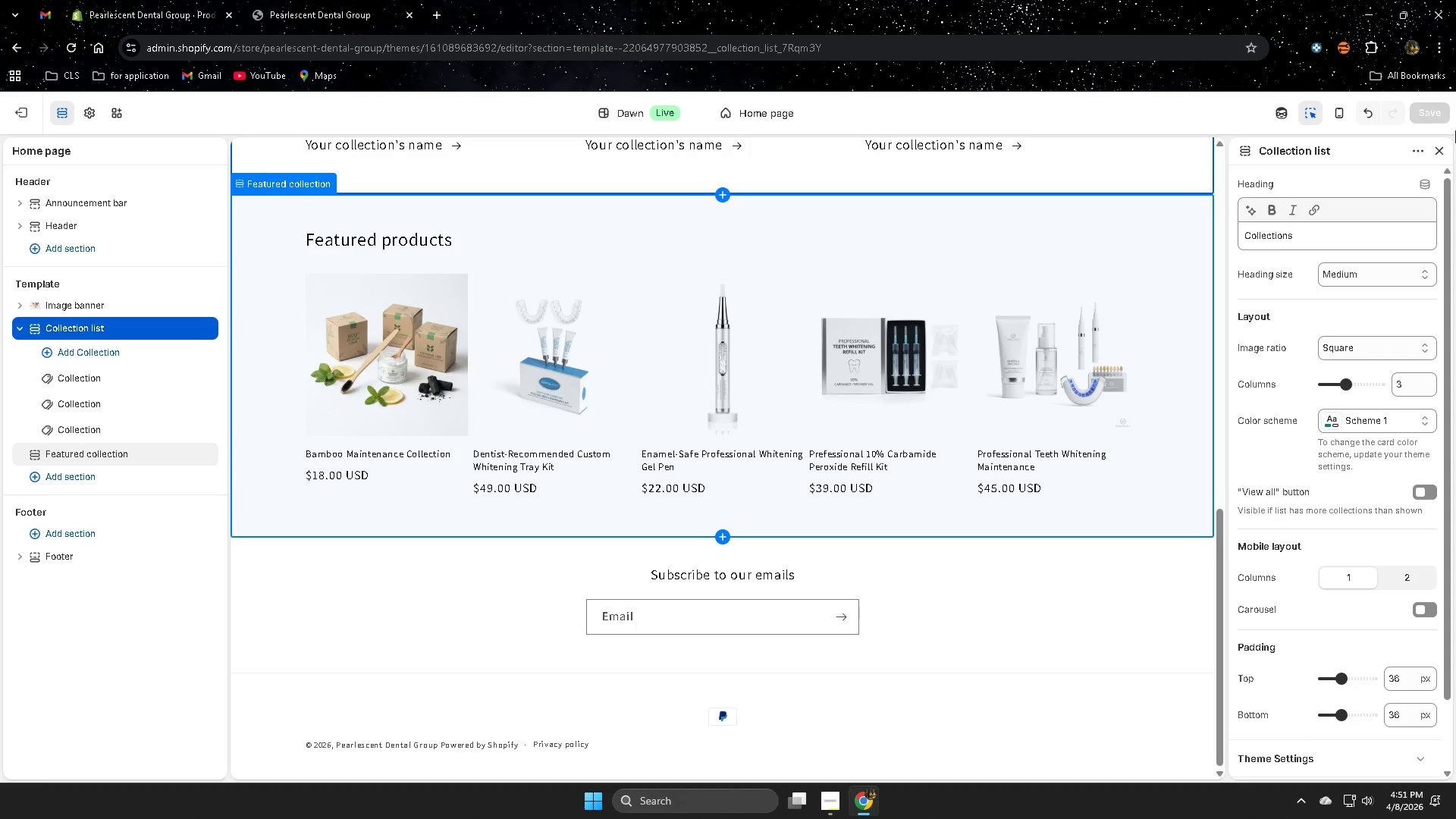 
scroll: coordinate [872, 457], scroll_direction: up, amount: 4.0
 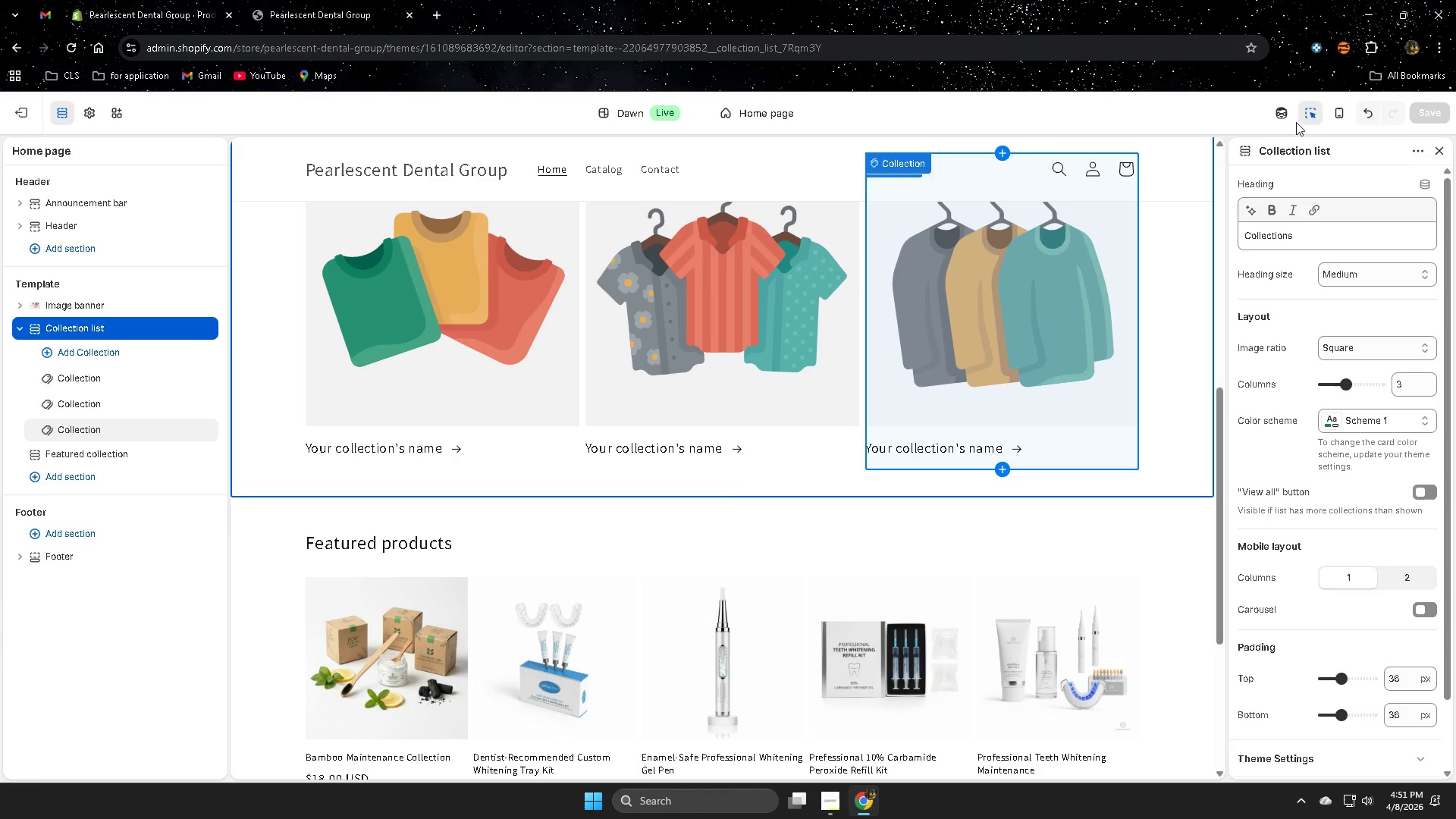 
left_click([1279, 115])
 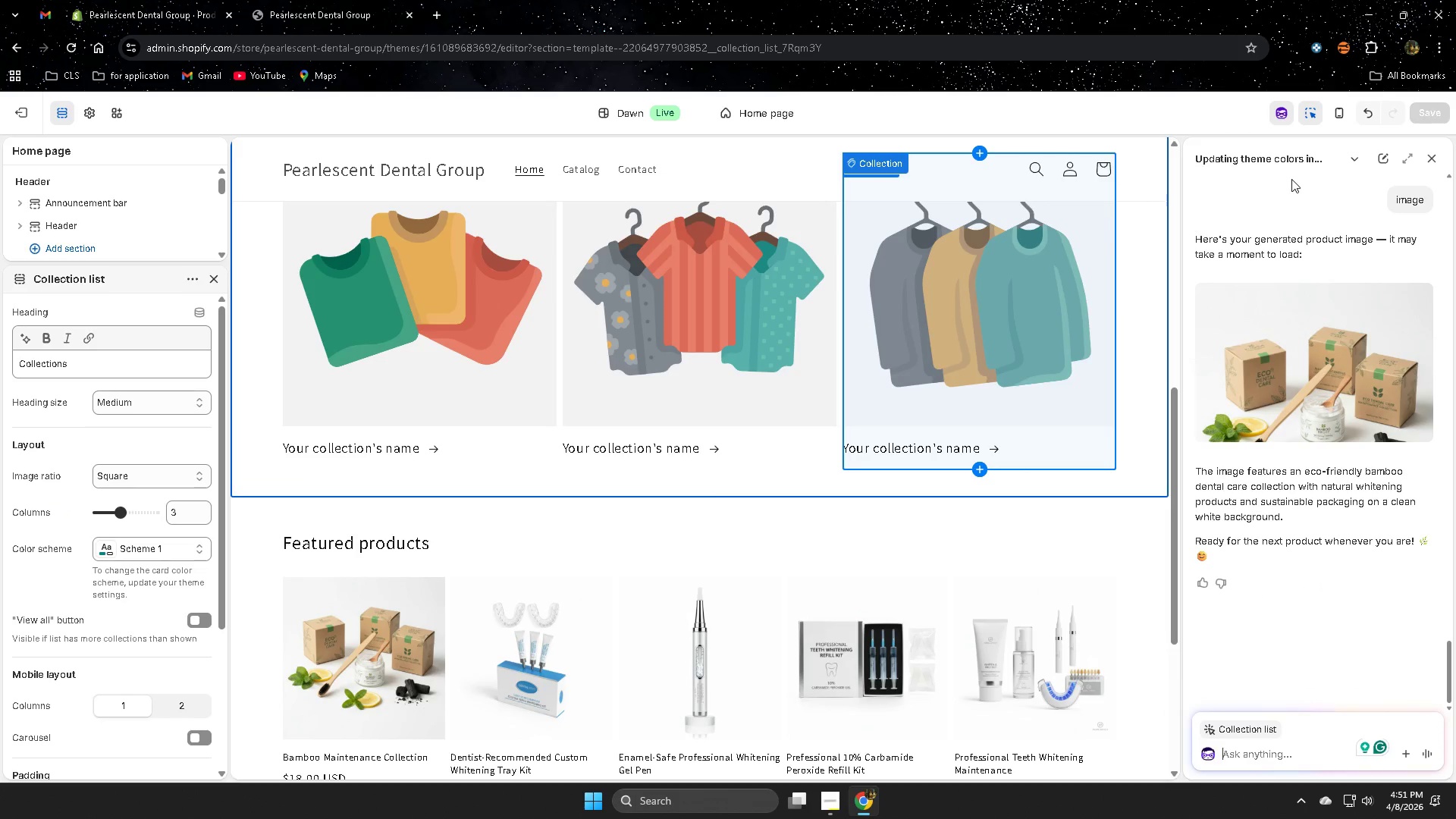 
scroll: coordinate [169, 406], scroll_direction: up, amount: 18.0
 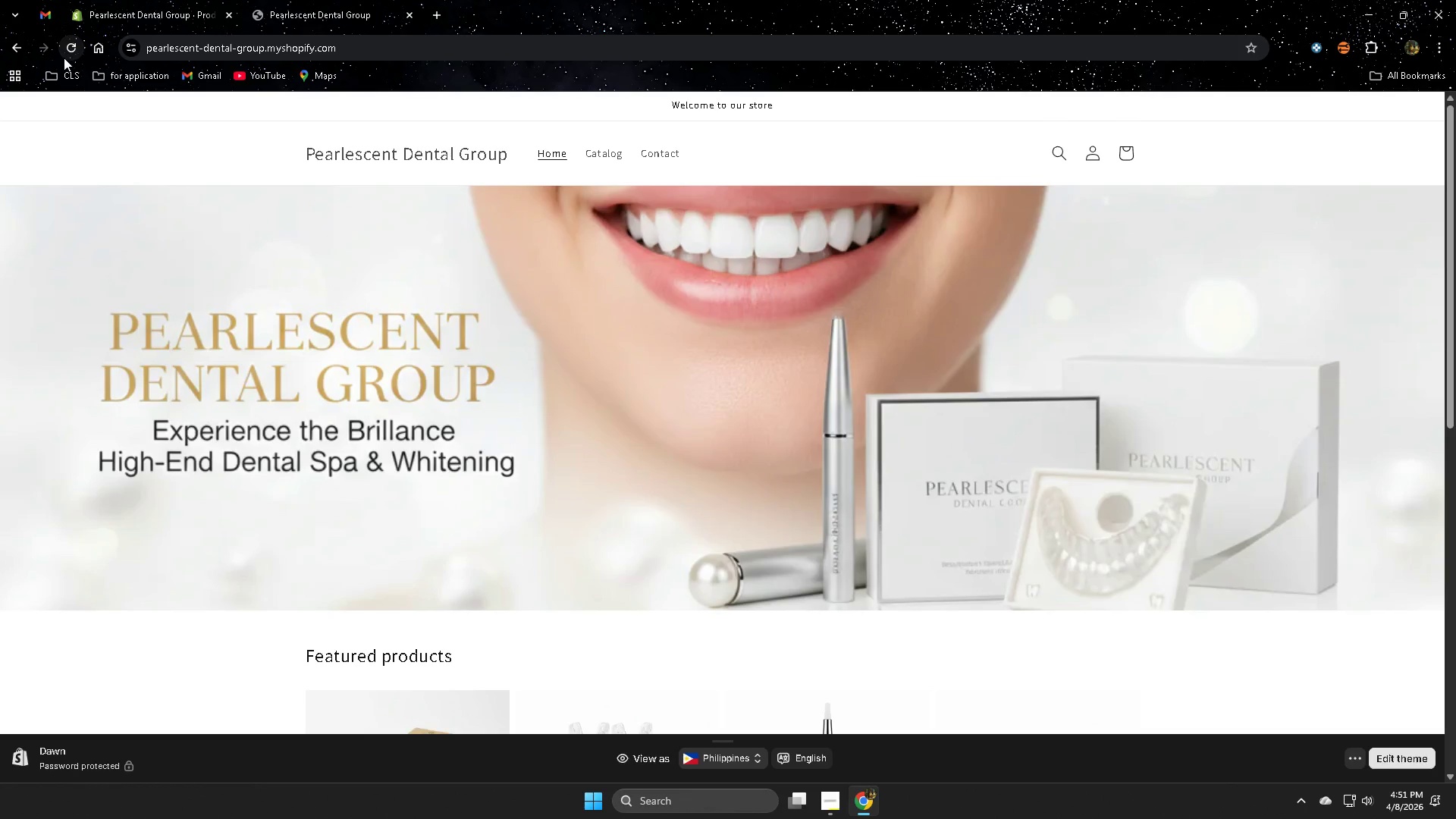 
left_click([73, 48])
 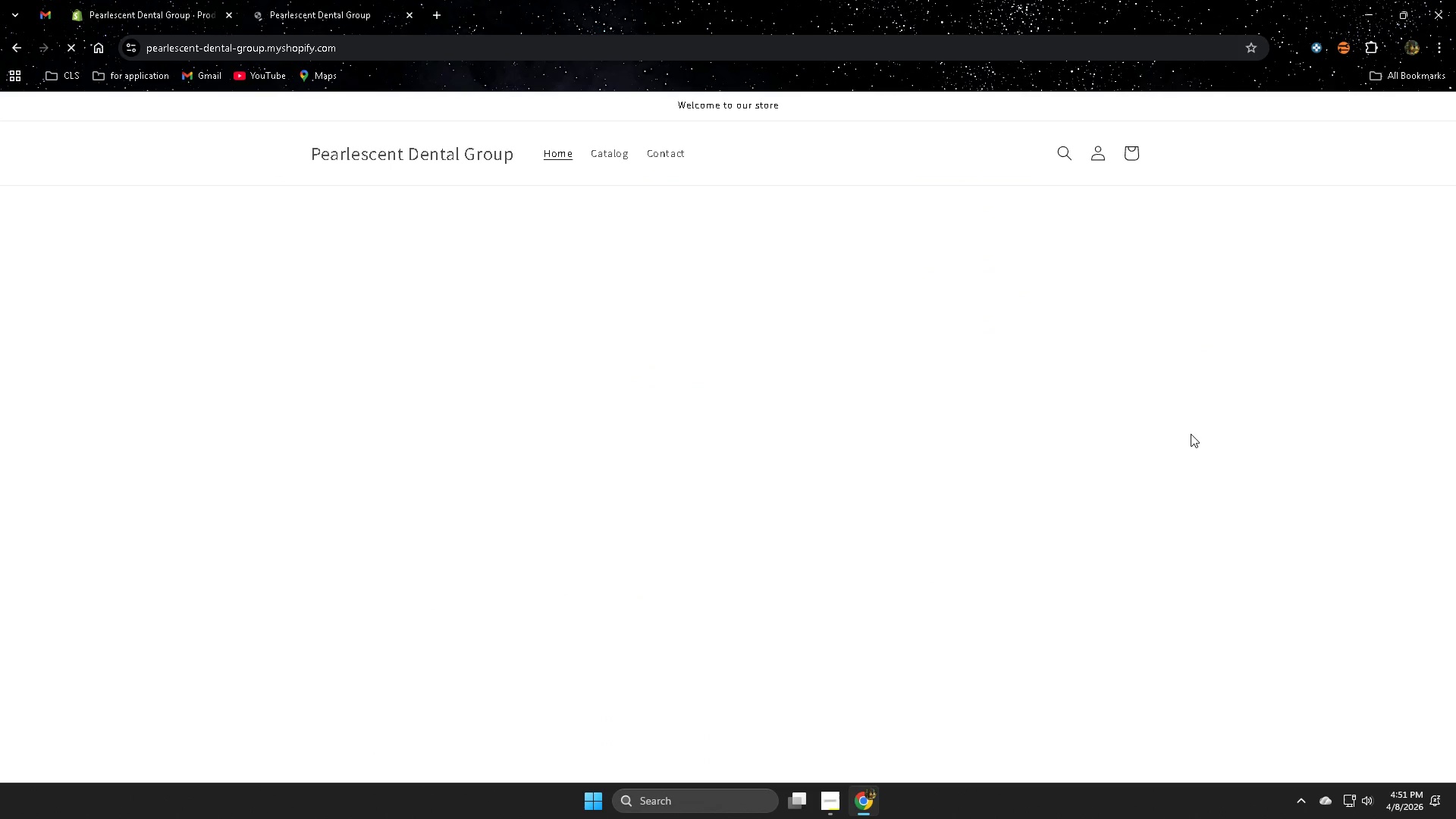 
scroll: coordinate [1094, 404], scroll_direction: down, amount: 9.0
 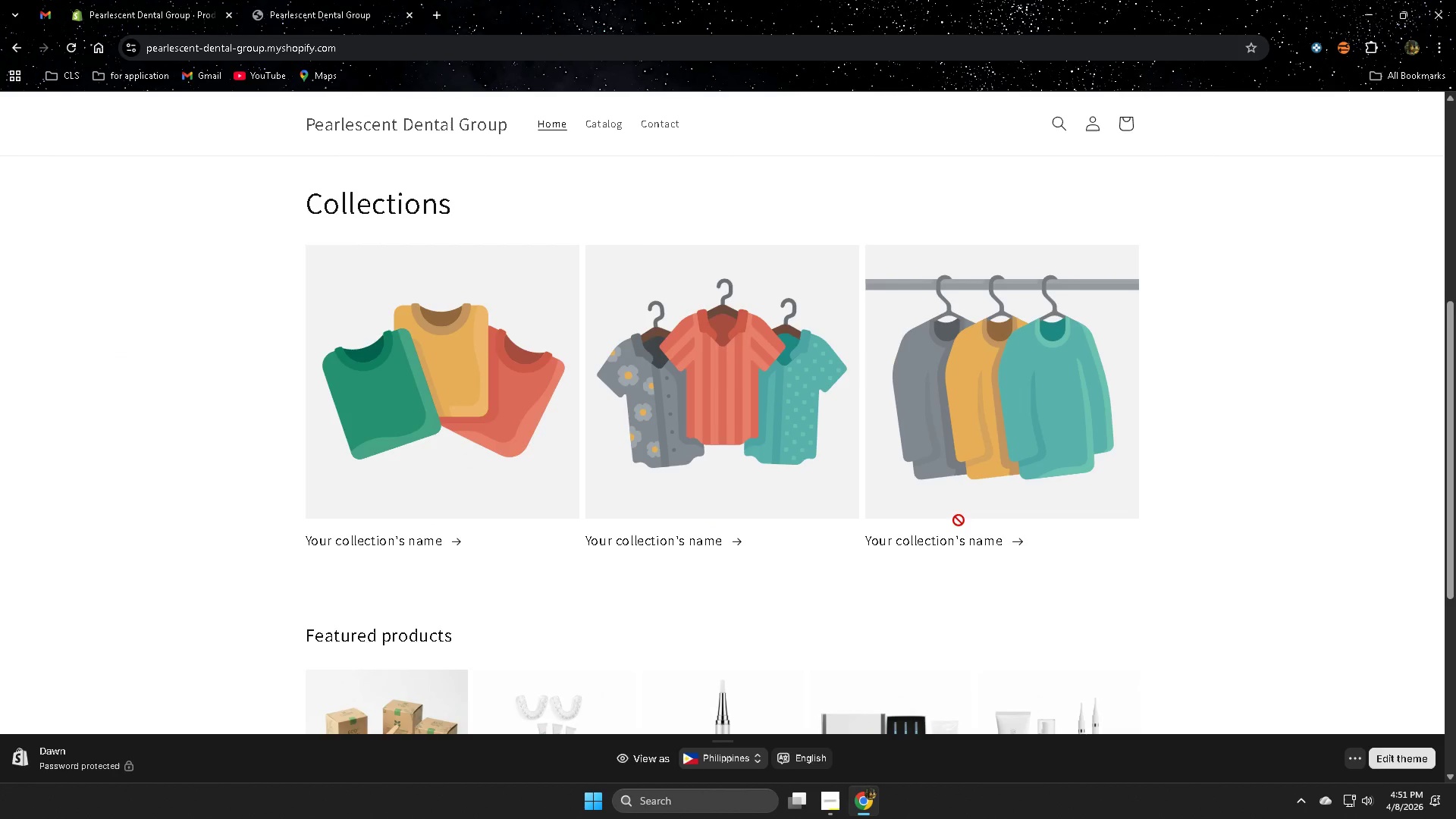 
left_click([171, 0])
 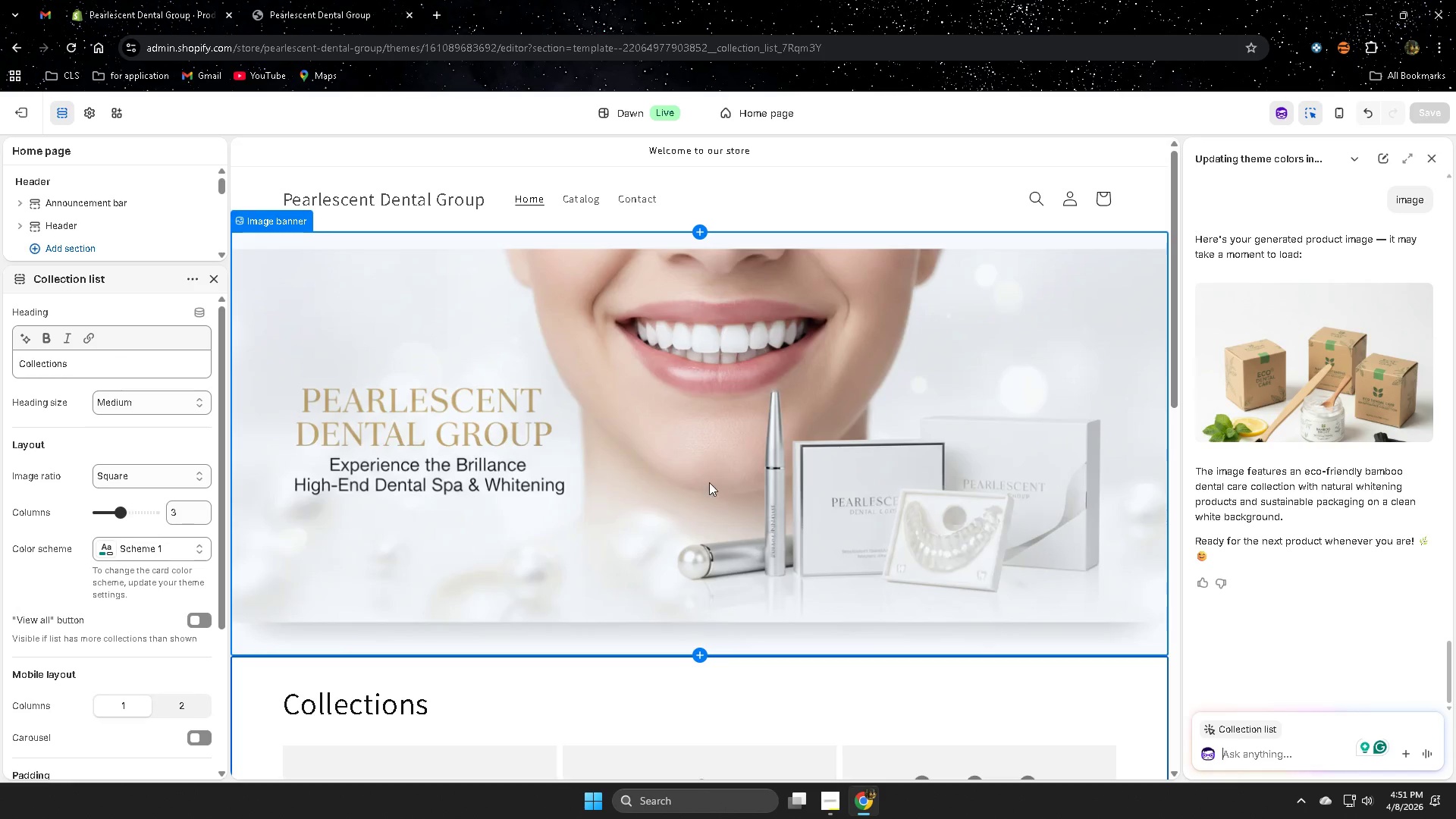 
scroll: coordinate [637, 527], scroll_direction: down, amount: 6.0
 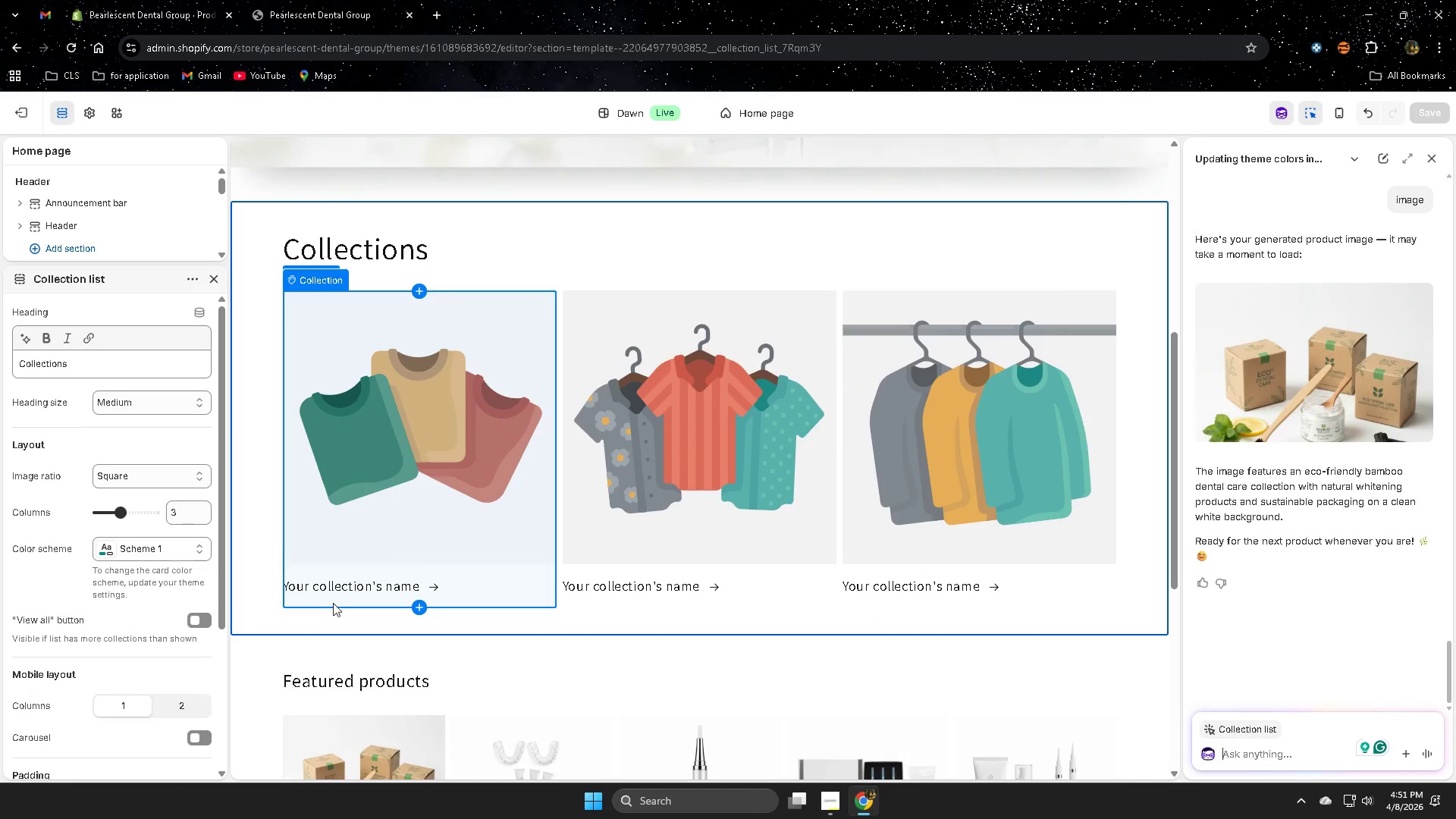 
left_click([336, 500])
 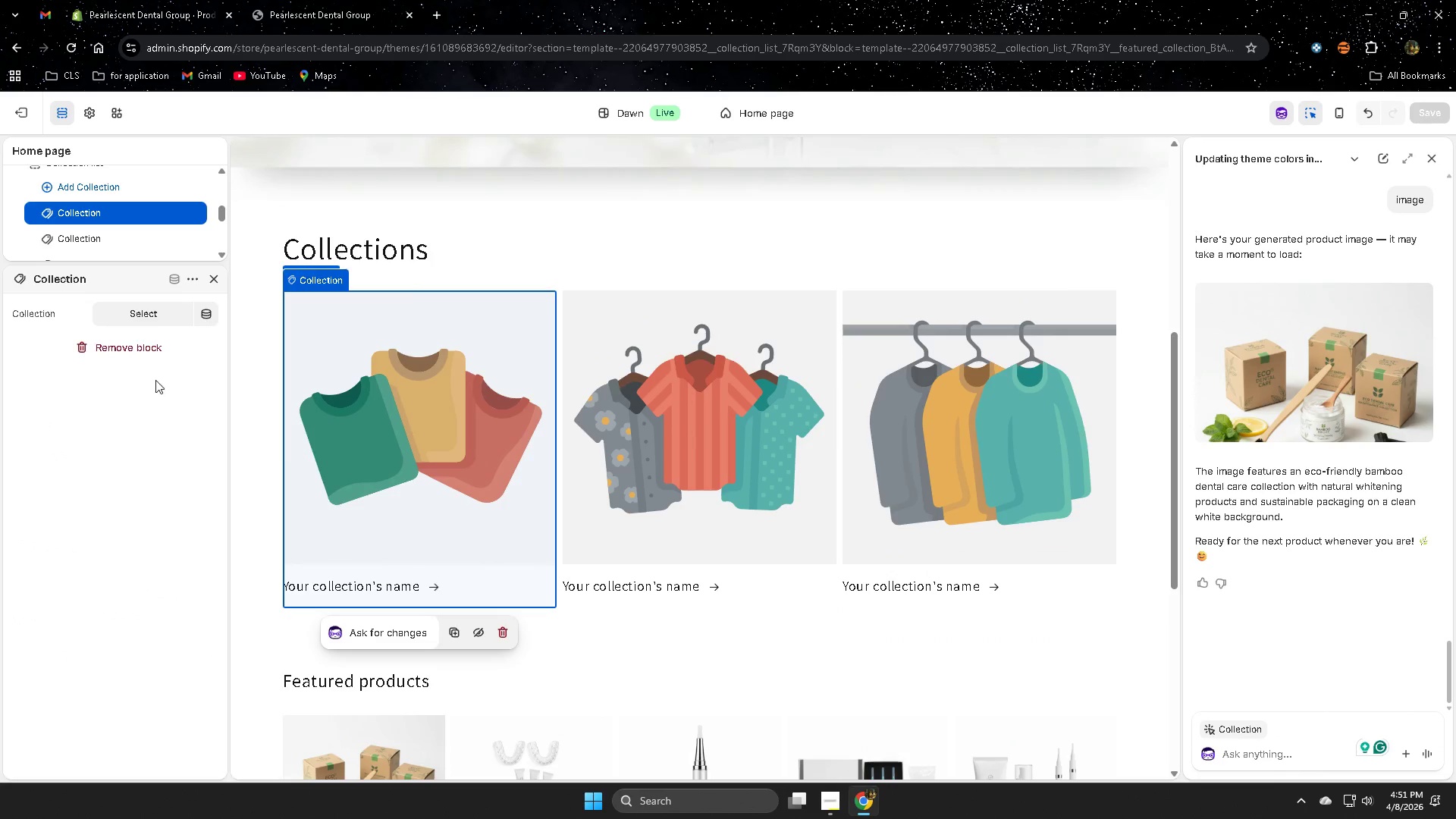 
mouse_move([162, 315])
 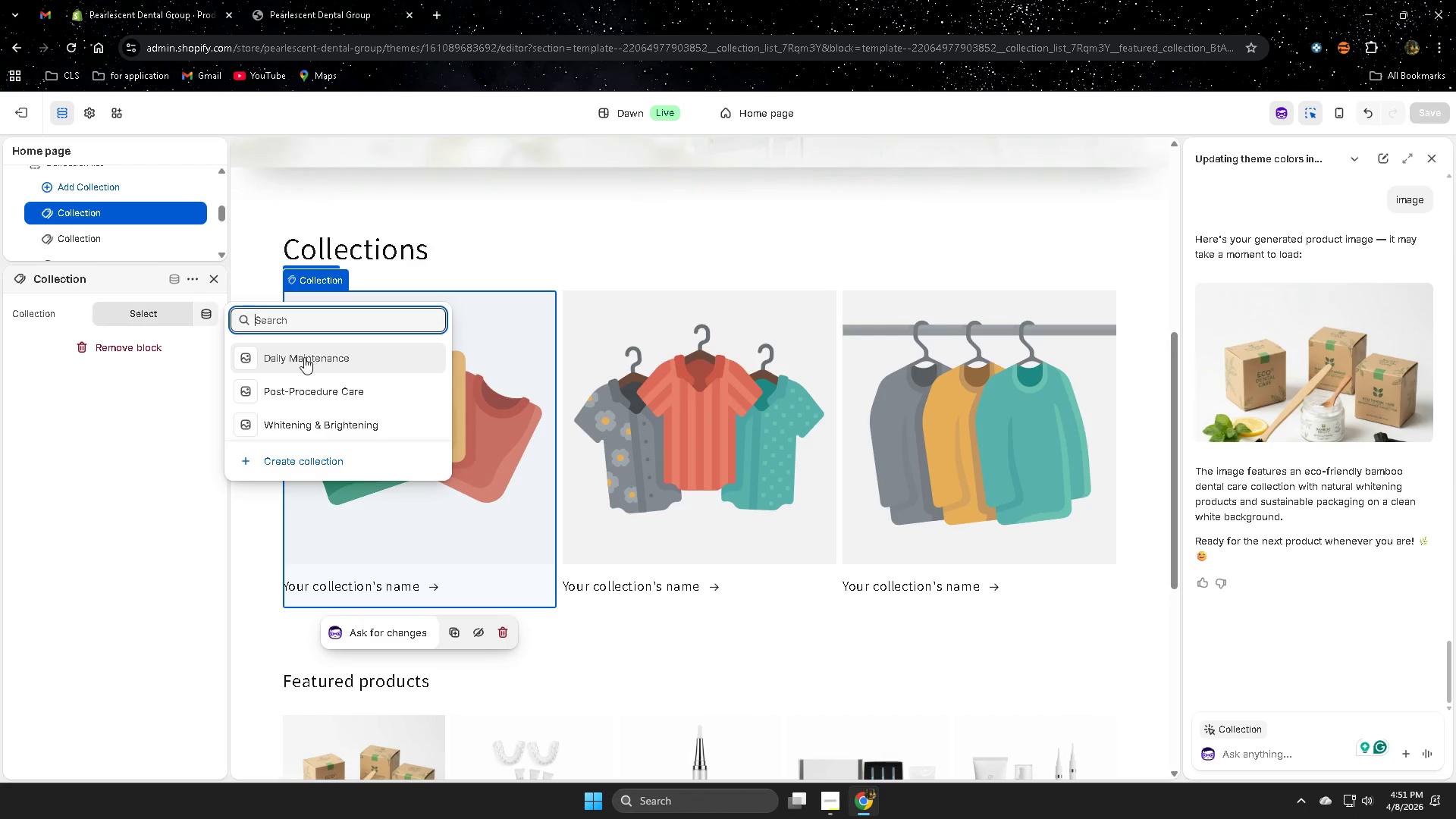 
left_click([304, 357])
 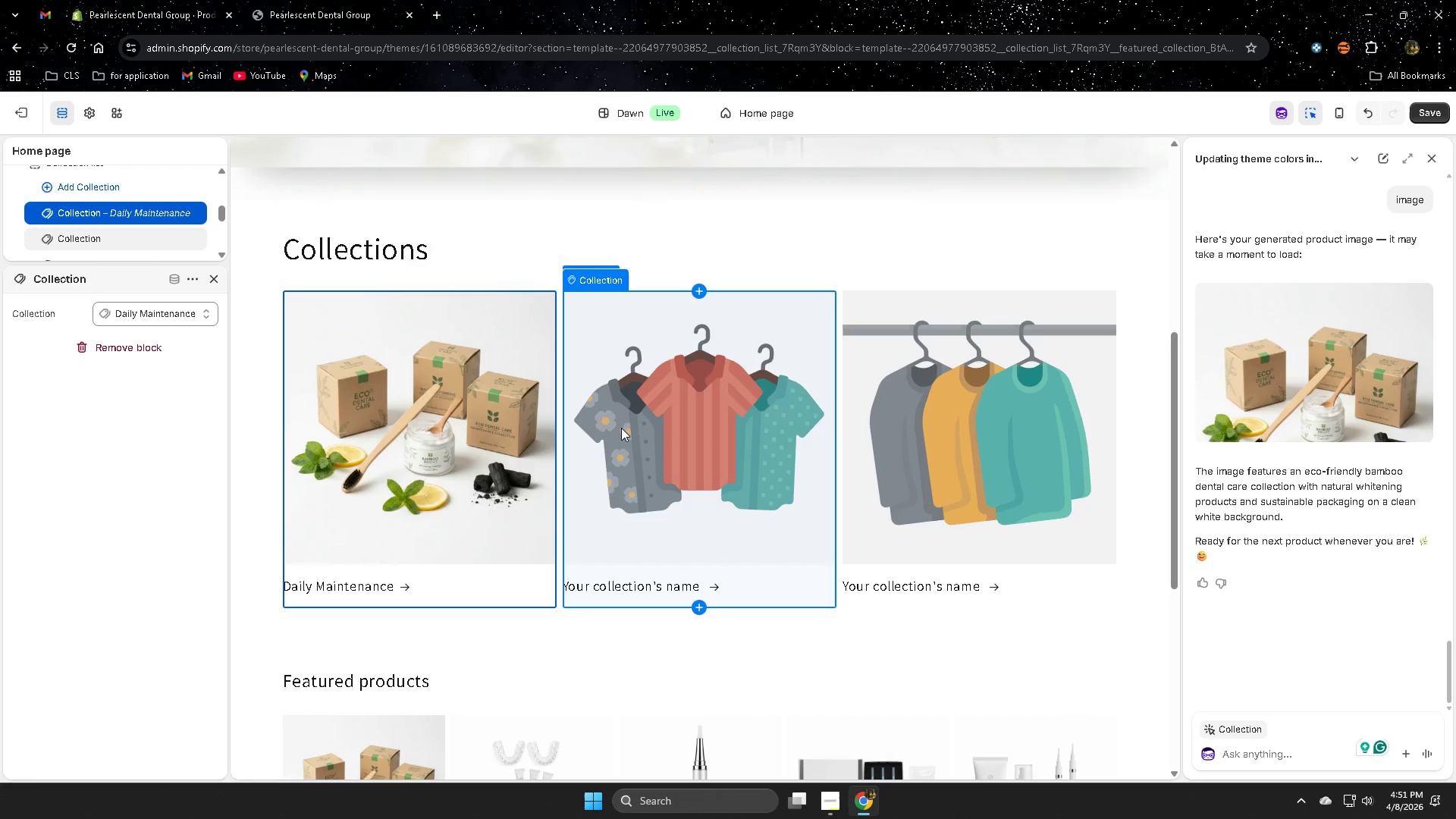 
left_click([621, 428])
 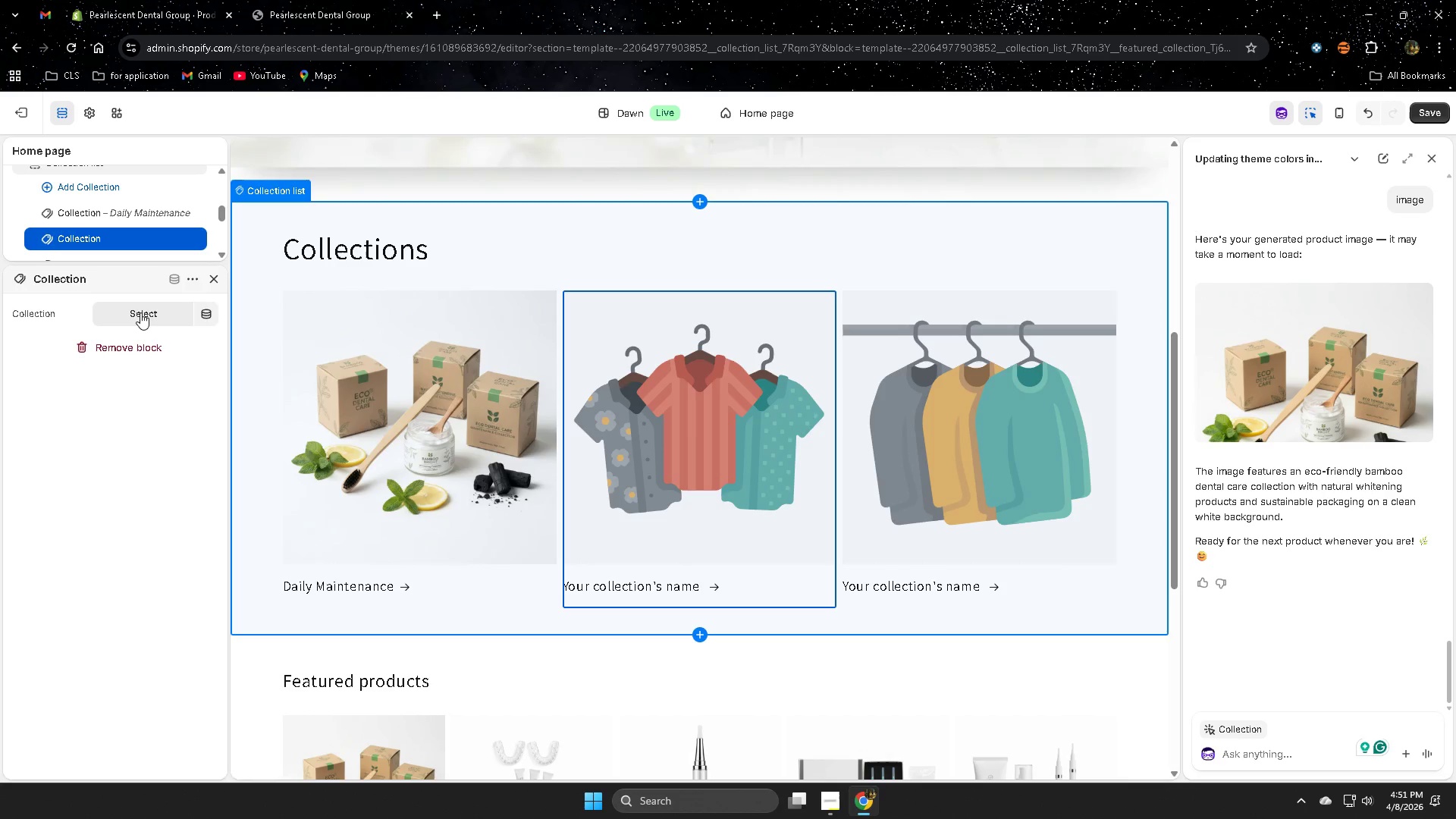 
left_click([140, 312])
 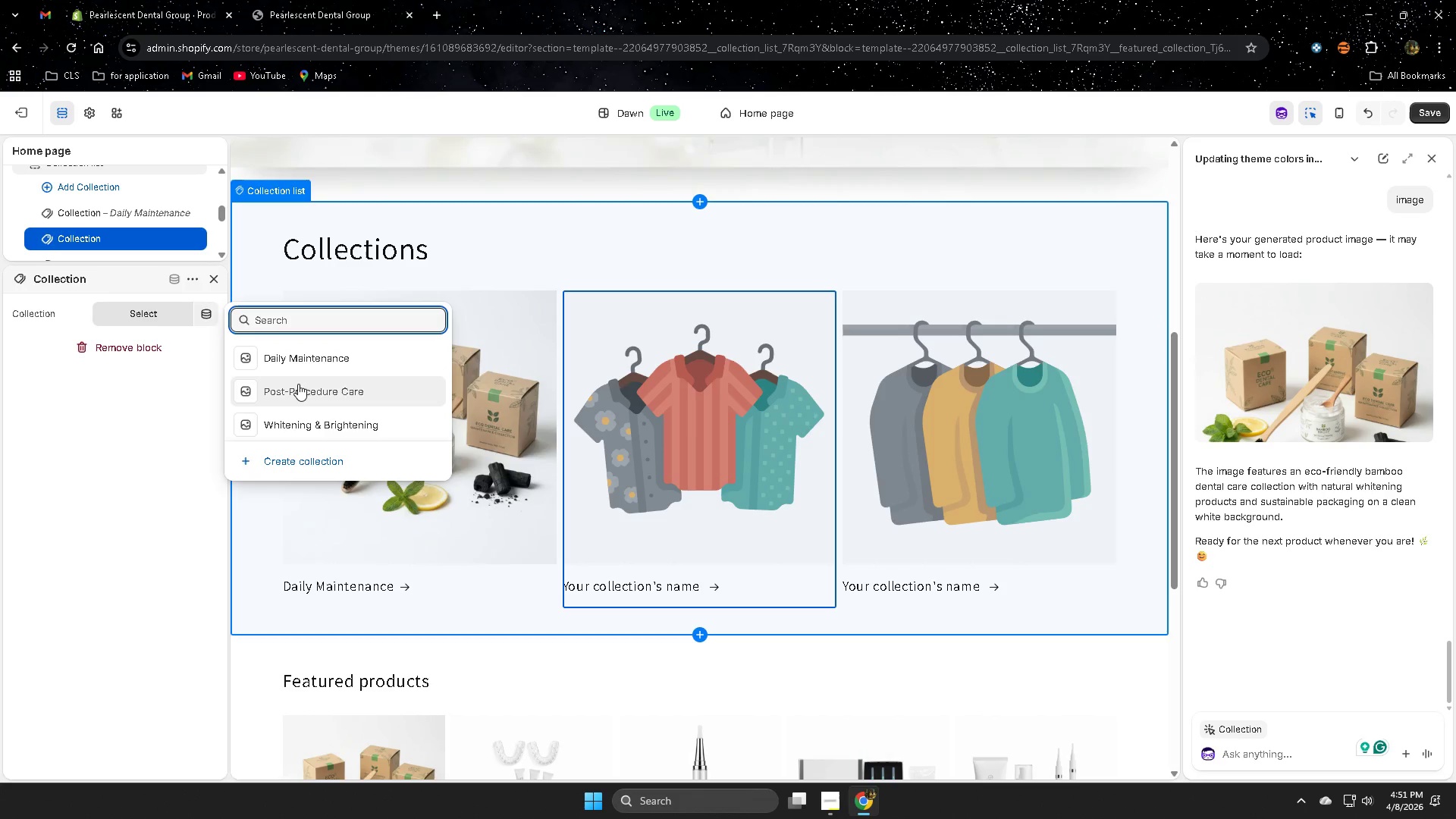 
left_click([298, 388])
 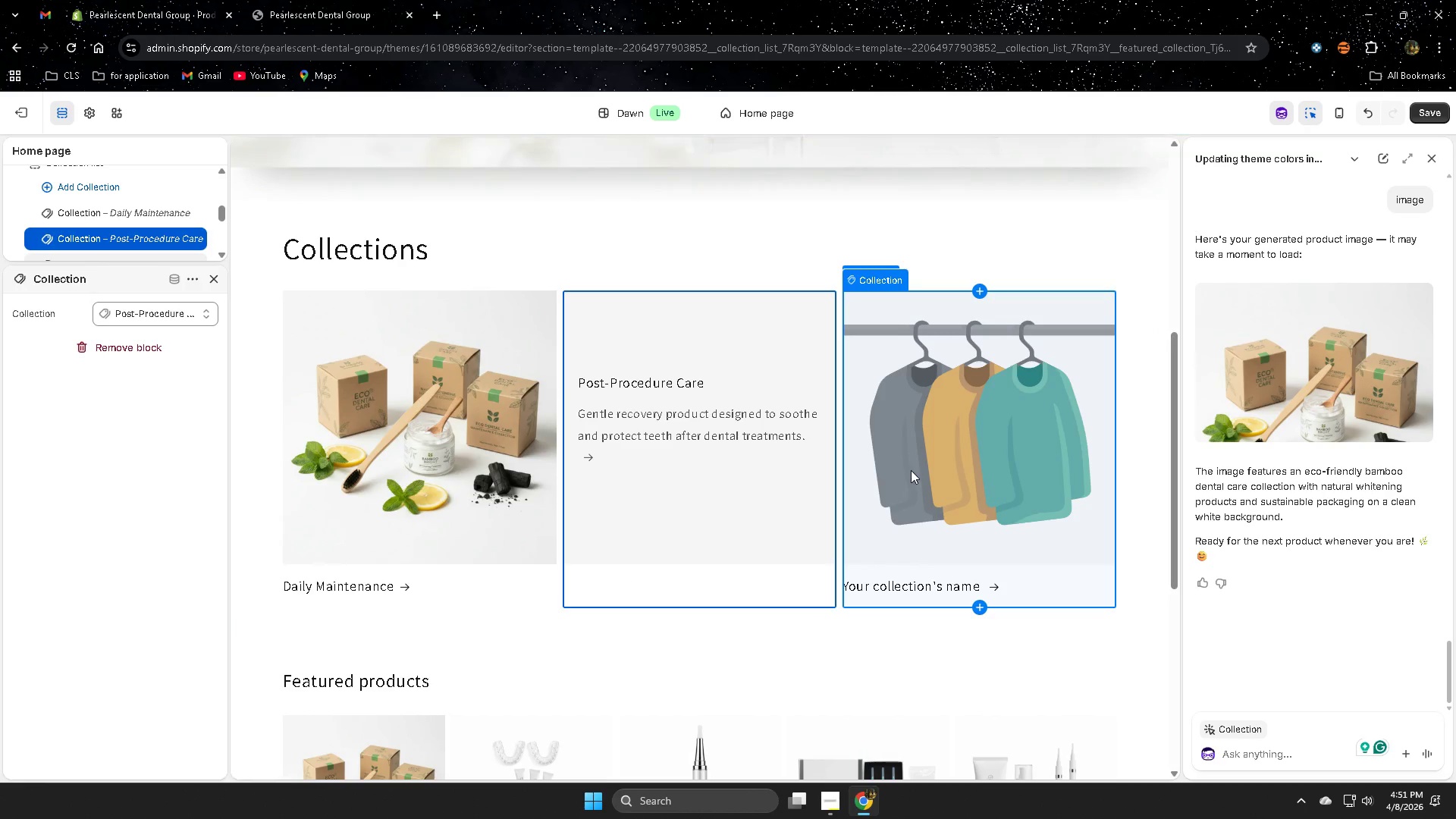 
left_click([912, 469])
 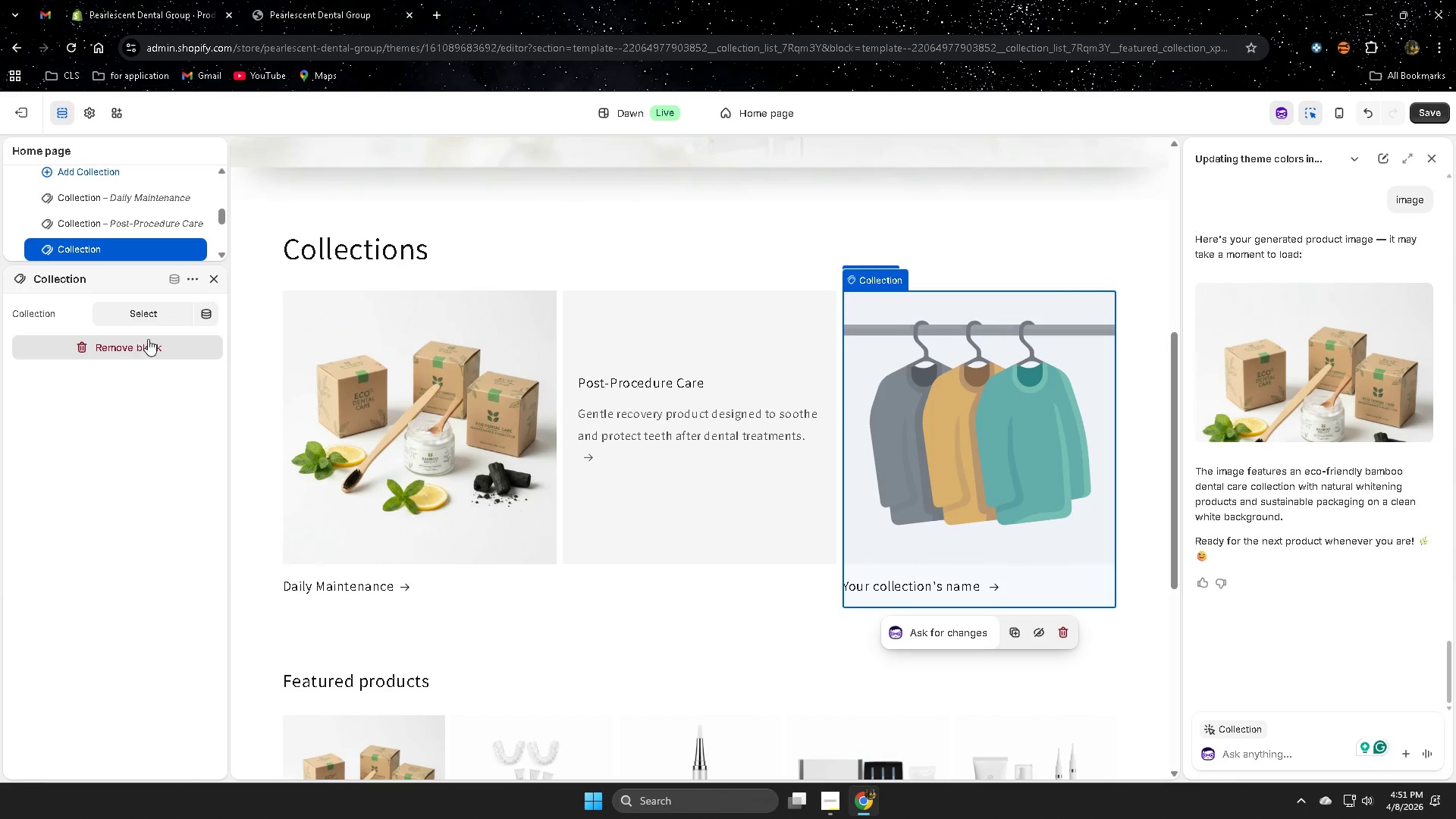 
left_click([149, 315])
 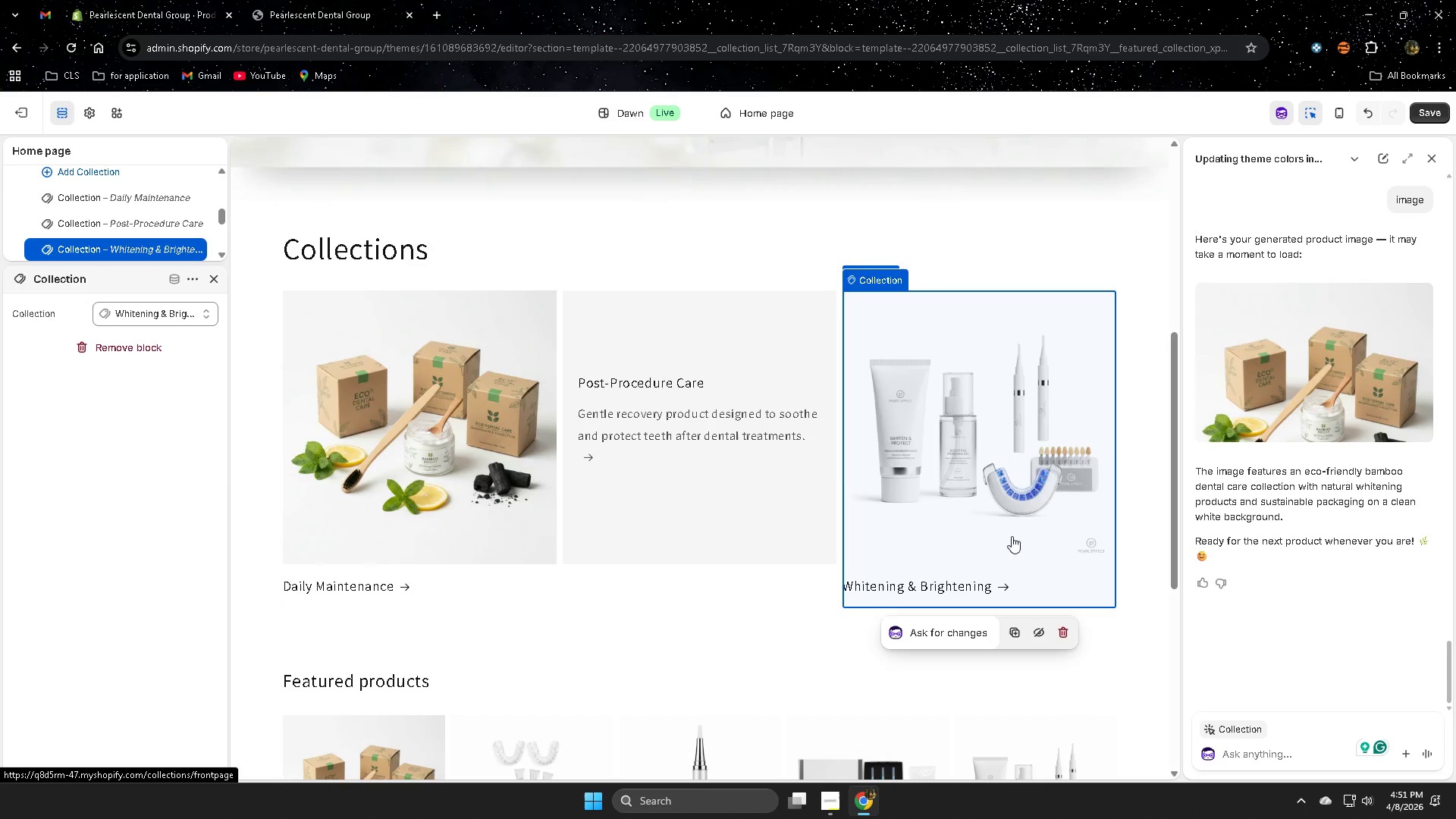 
left_click([1425, 113])
 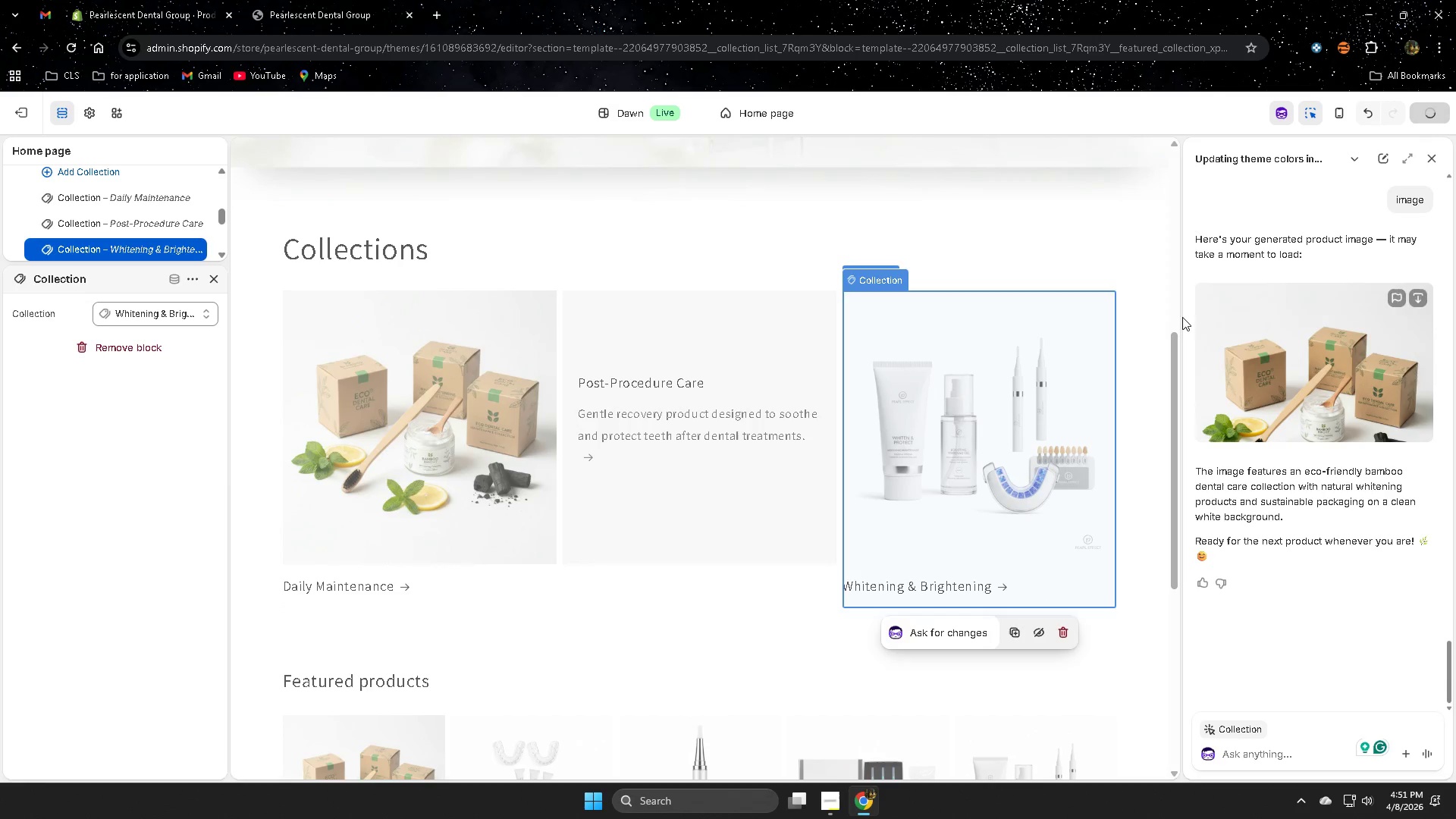 
mouse_move([961, 501])
 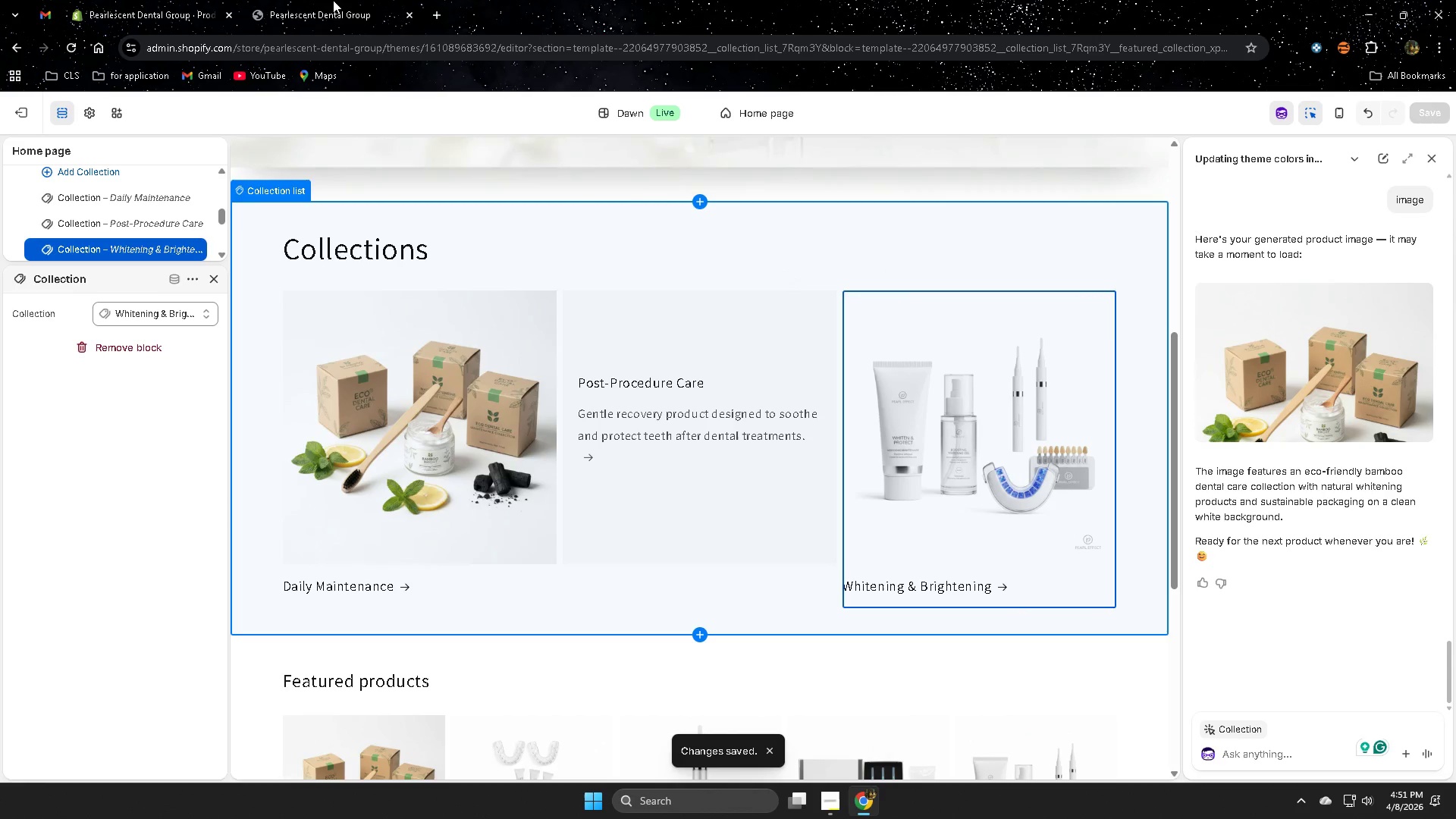 
left_click([284, 2])
 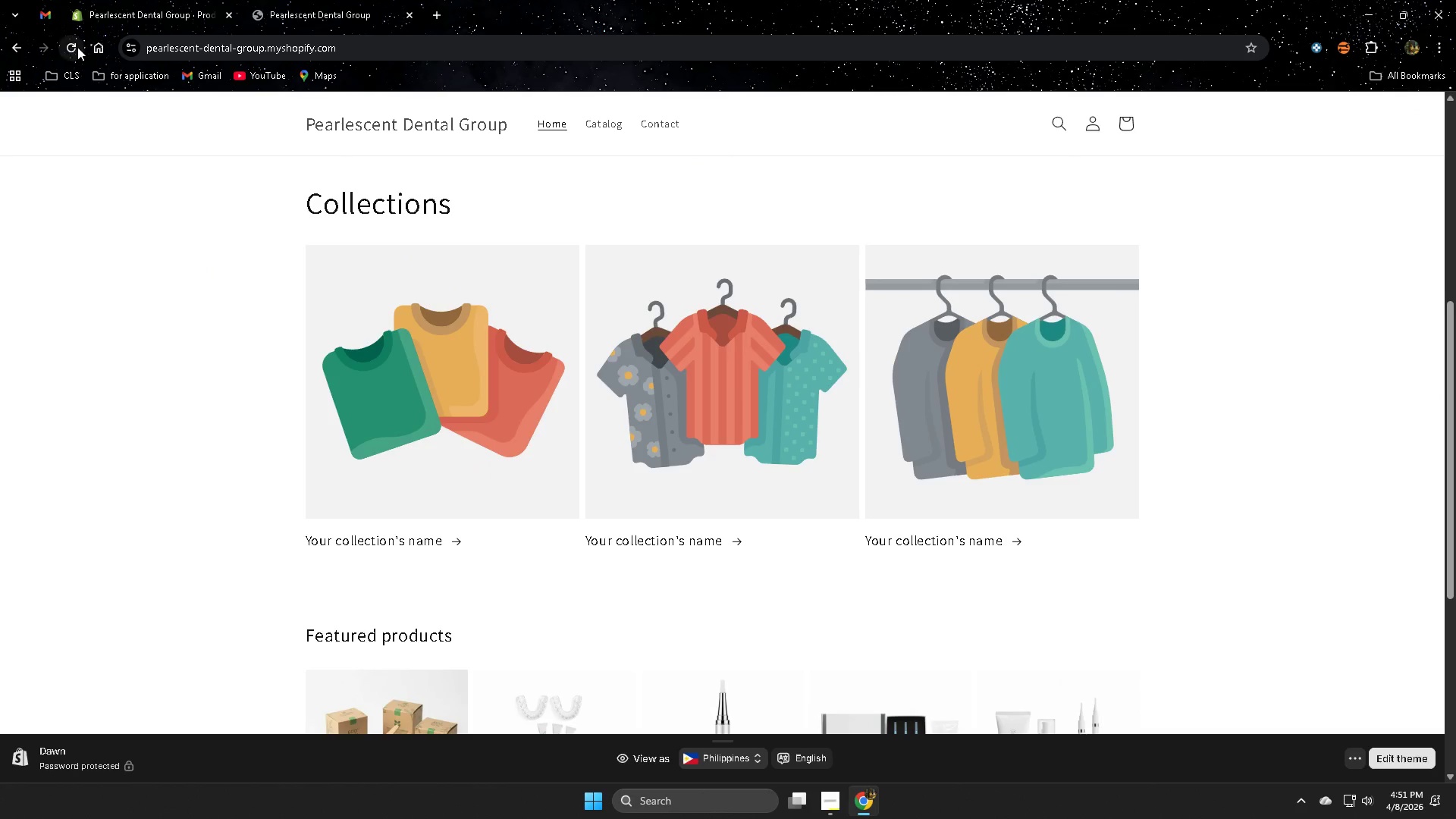 
left_click([63, 48])
 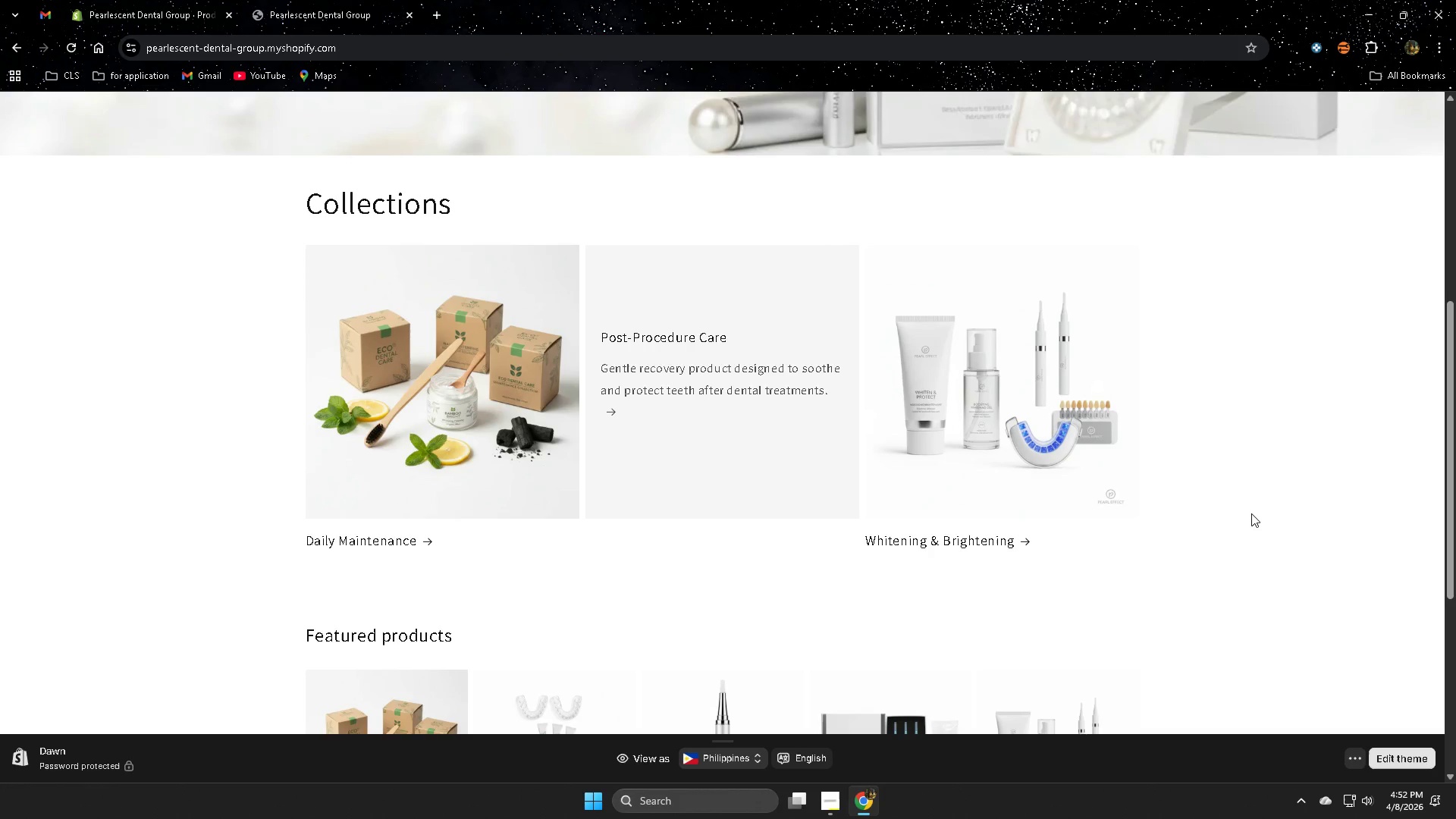 
scroll: coordinate [1251, 513], scroll_direction: down, amount: 3.0
 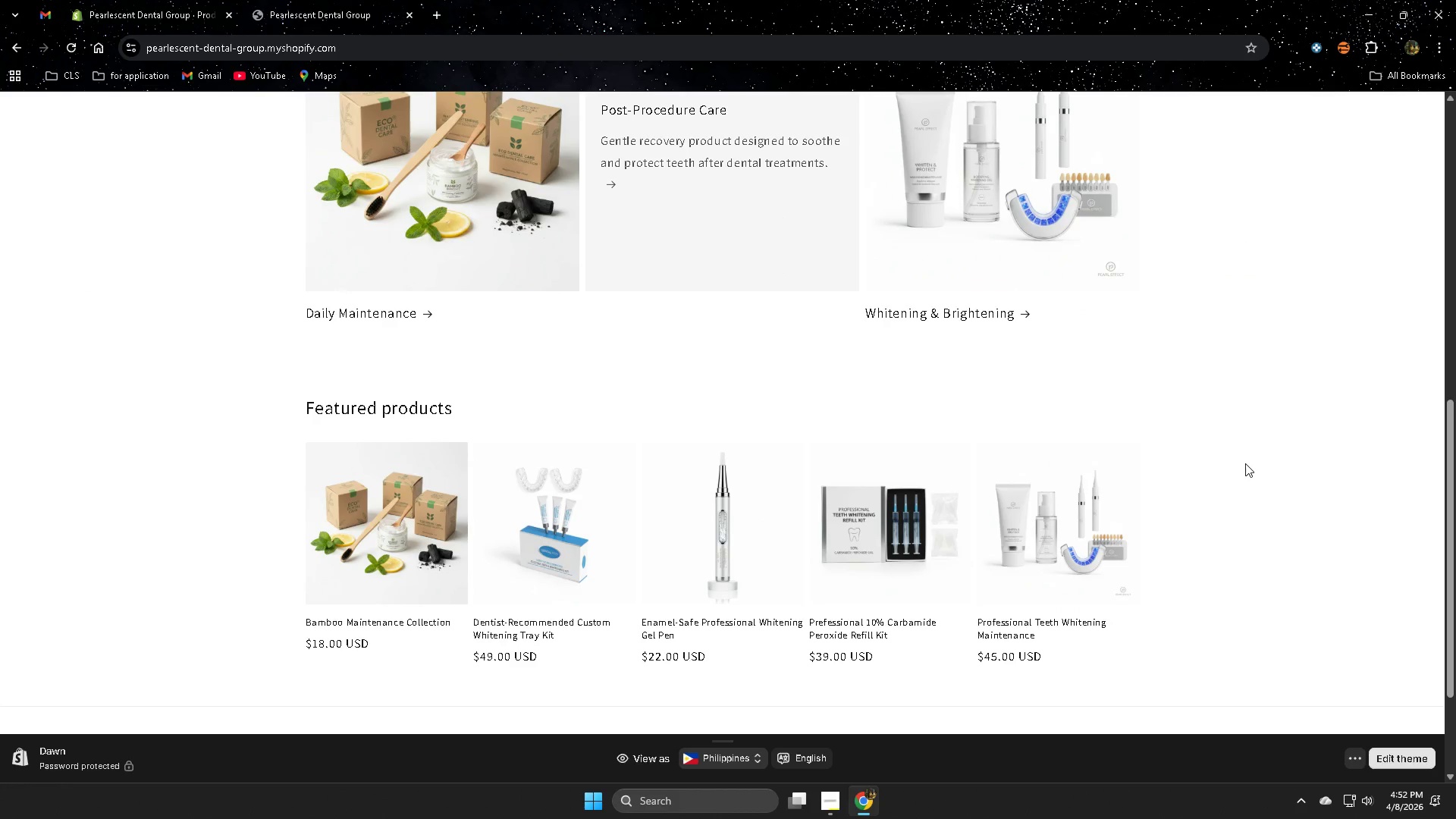 
scroll: coordinate [1239, 458], scroll_direction: up, amount: 3.0
 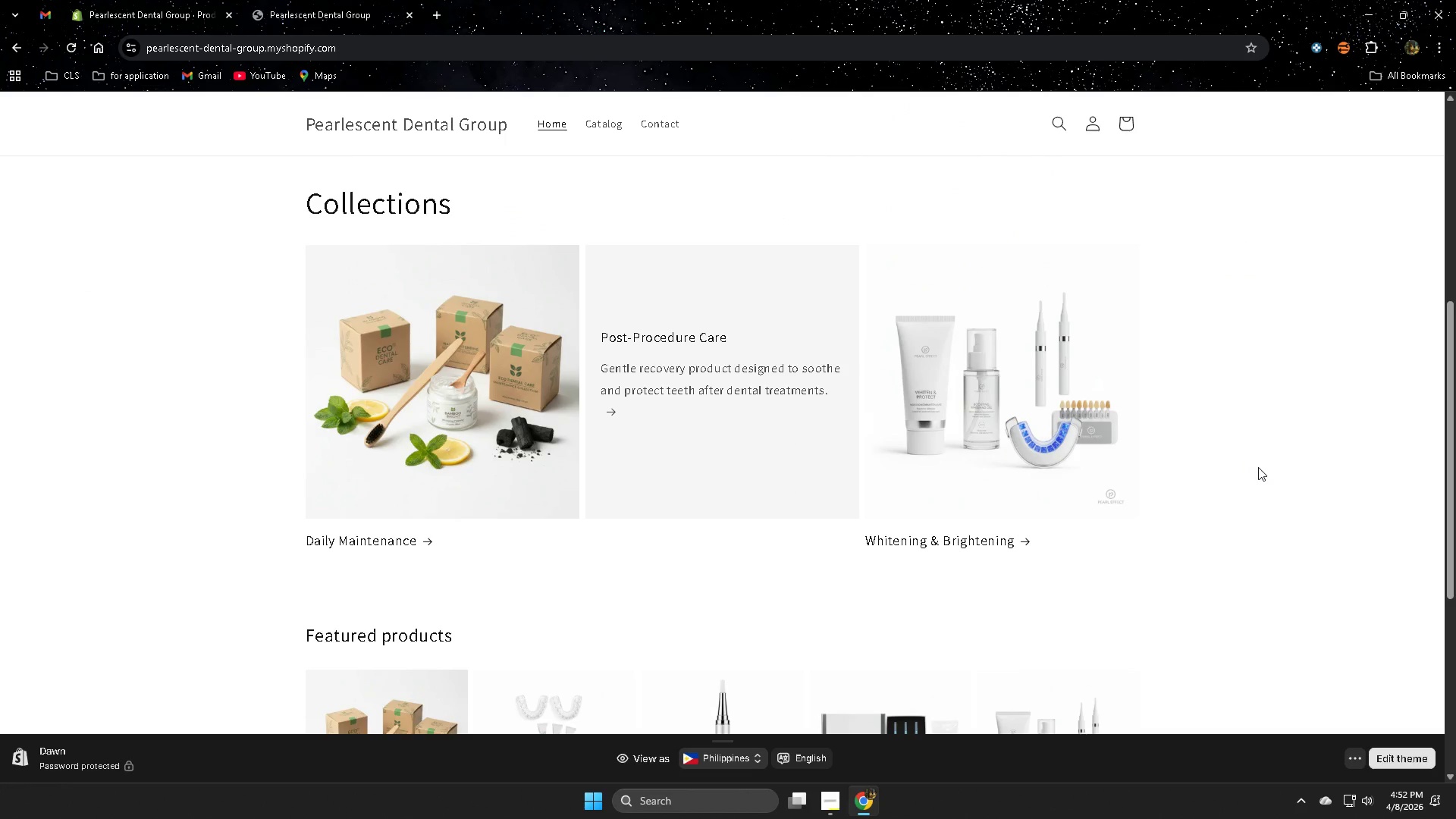 
wait(11.44)
 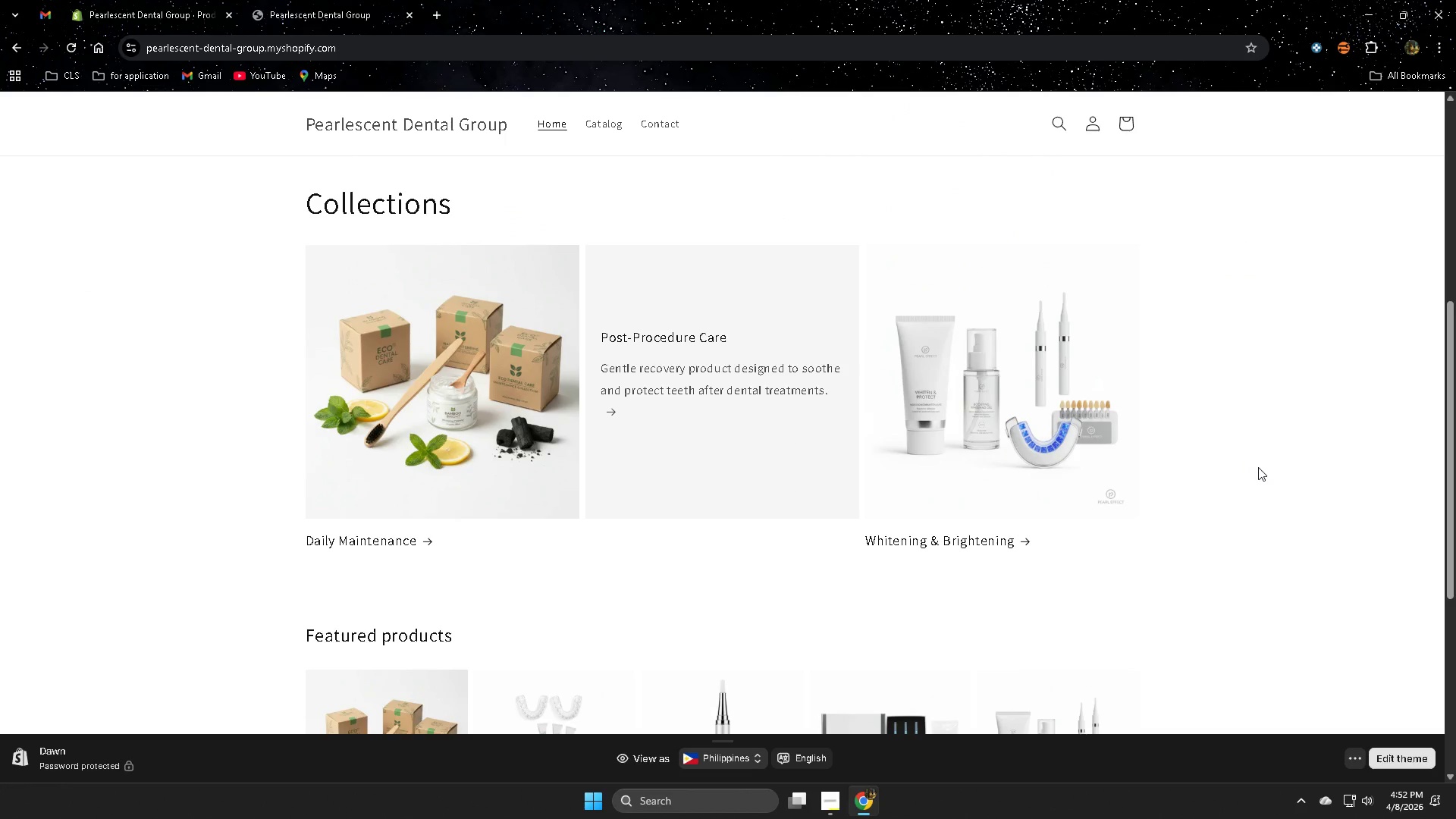 
left_click([934, 371])
 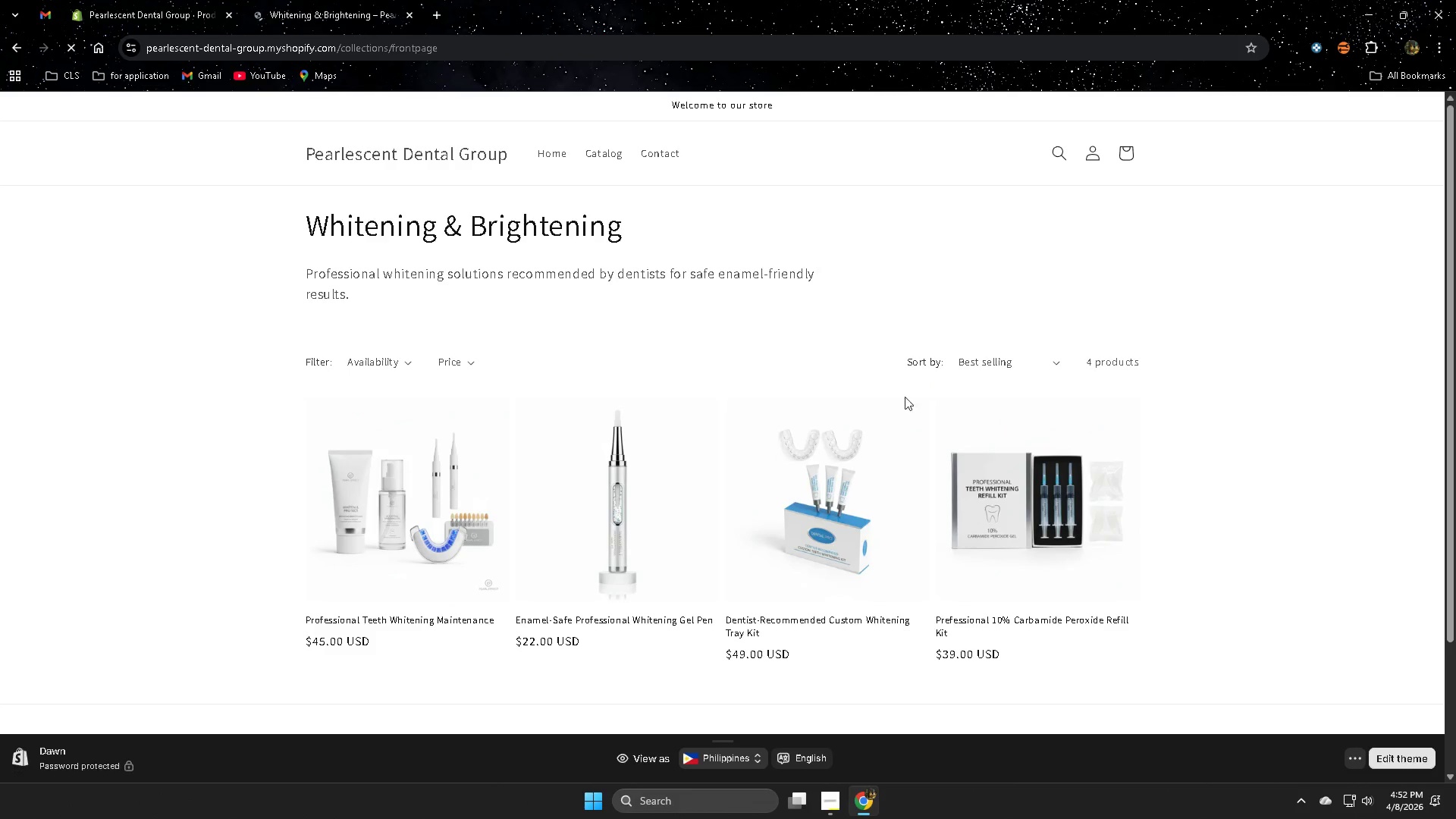 
scroll: coordinate [825, 593], scroll_direction: down, amount: 1.0
 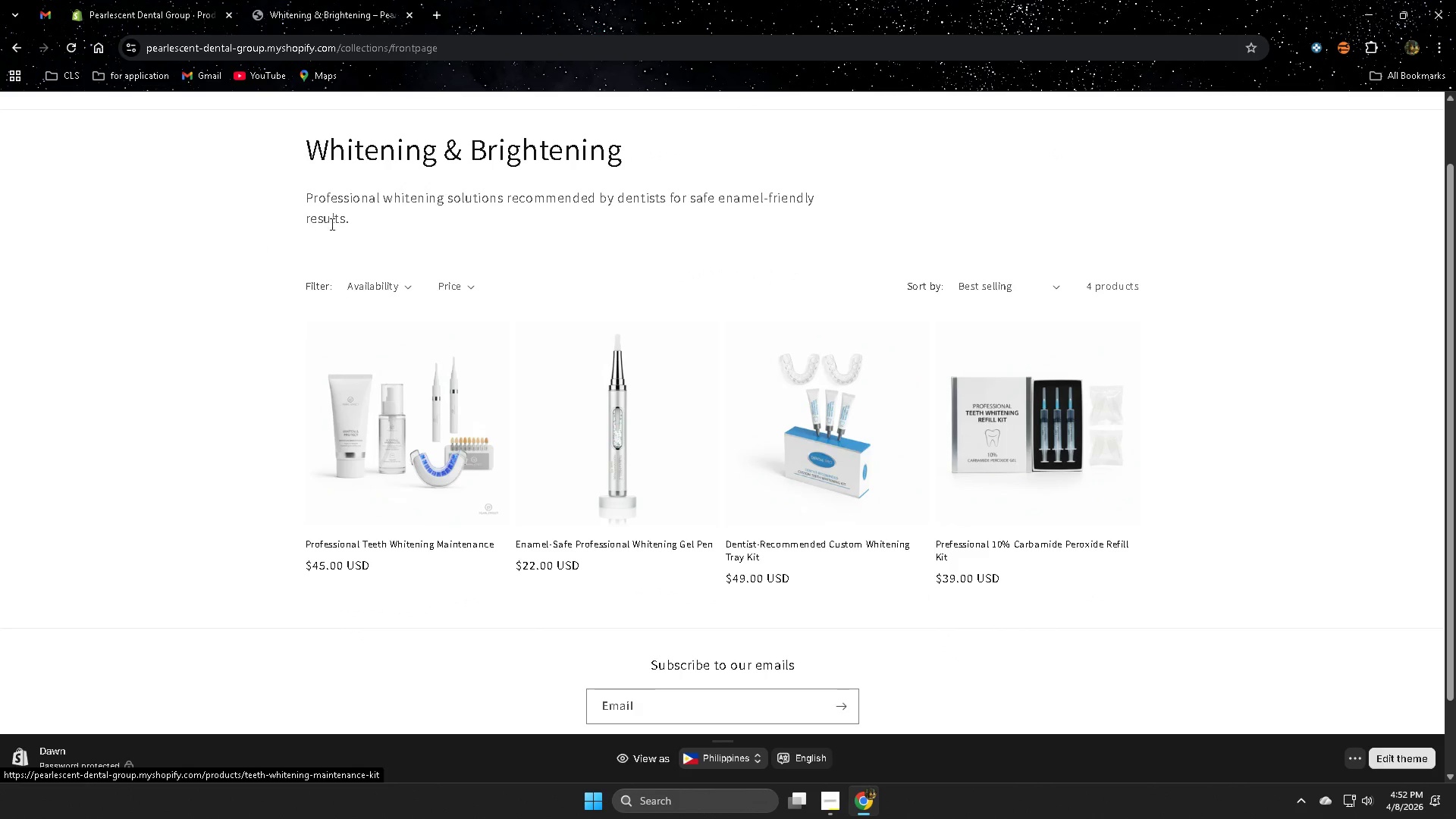 
scroll: coordinate [298, 362], scroll_direction: up, amount: 2.0
 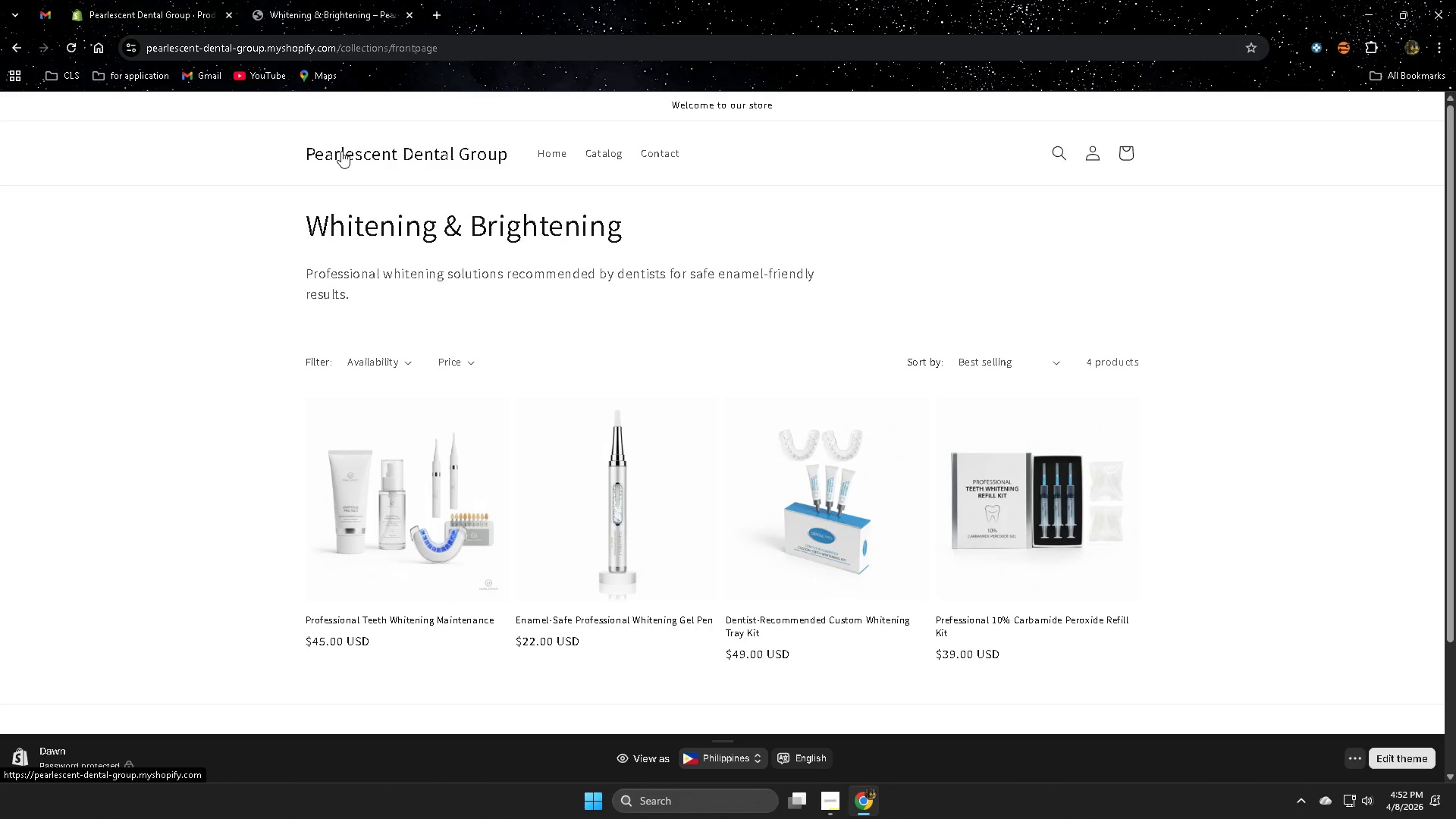 
wait(6.36)
 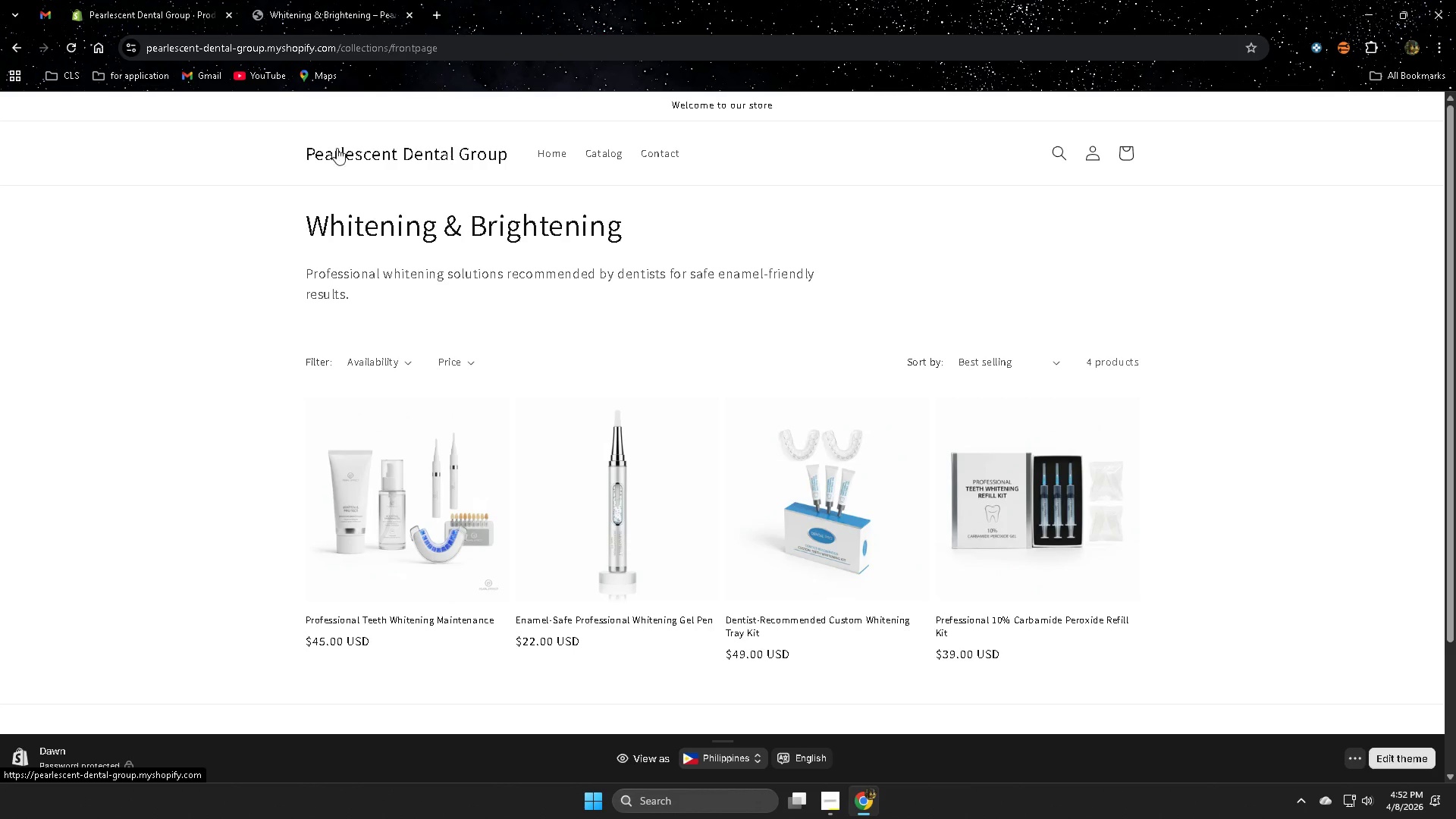 
left_click([341, 151])
 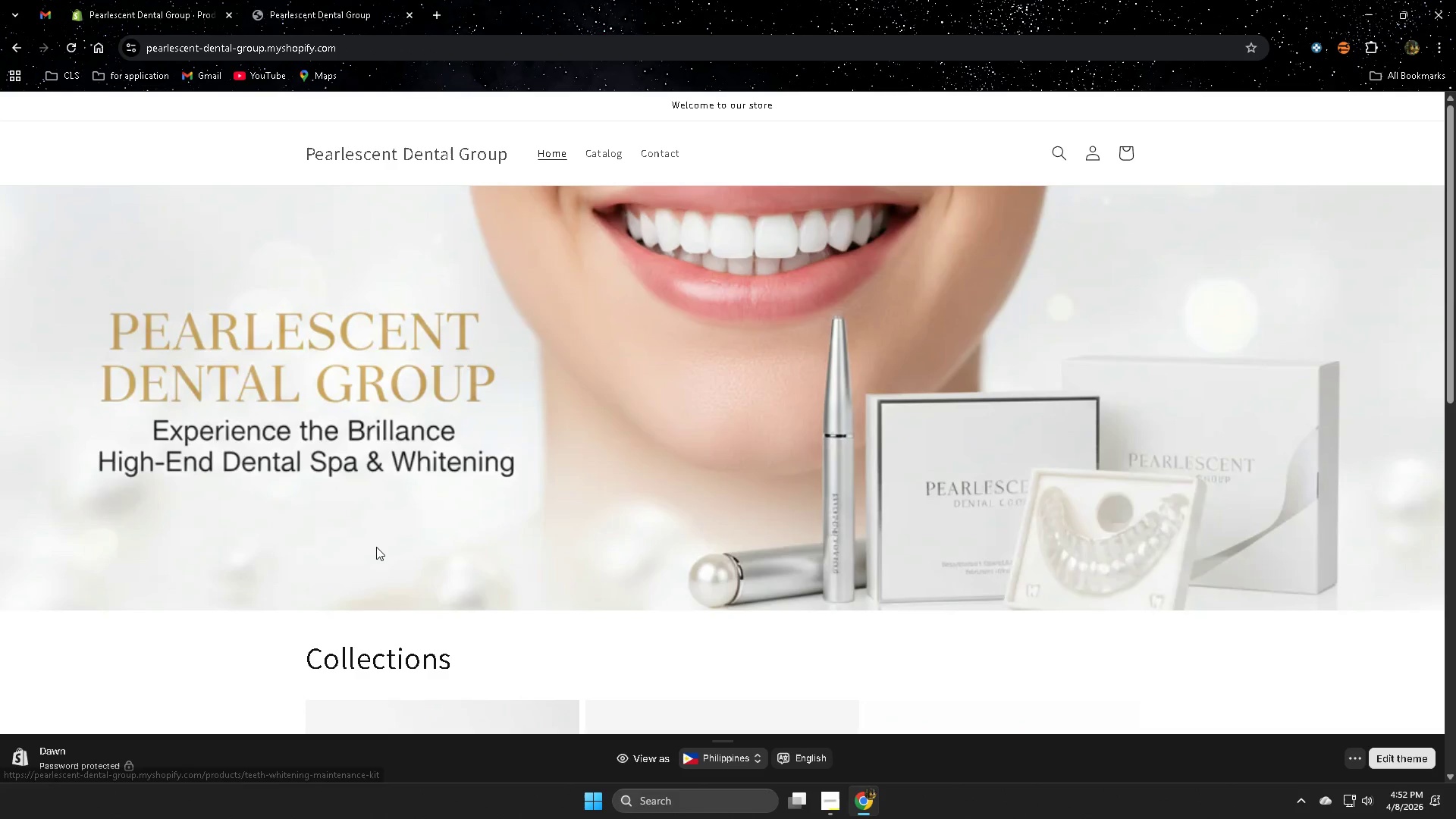 
scroll: coordinate [188, 517], scroll_direction: down, amount: 12.0
 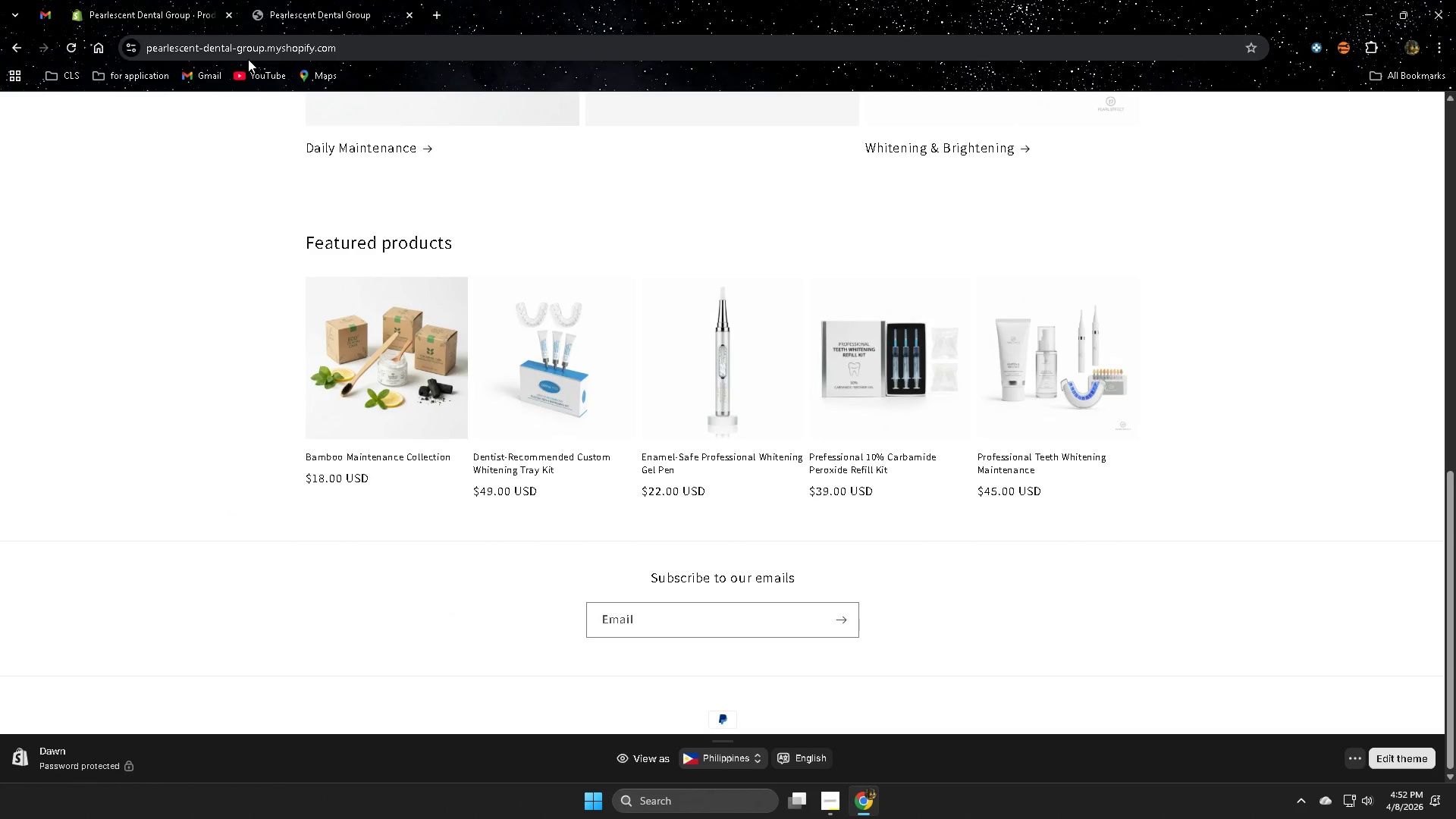 
wait(15.9)
 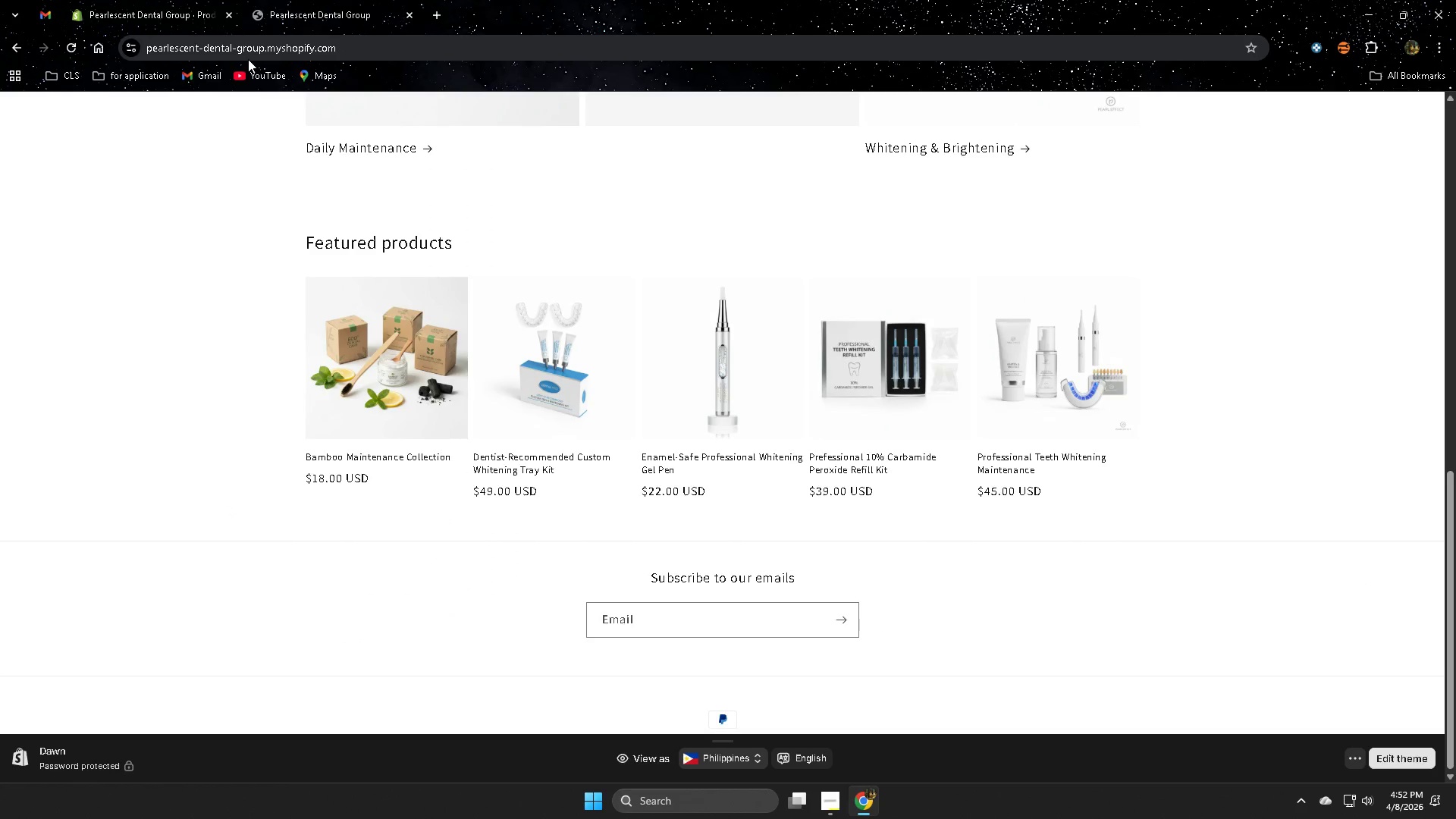 
left_click([395, 367])
 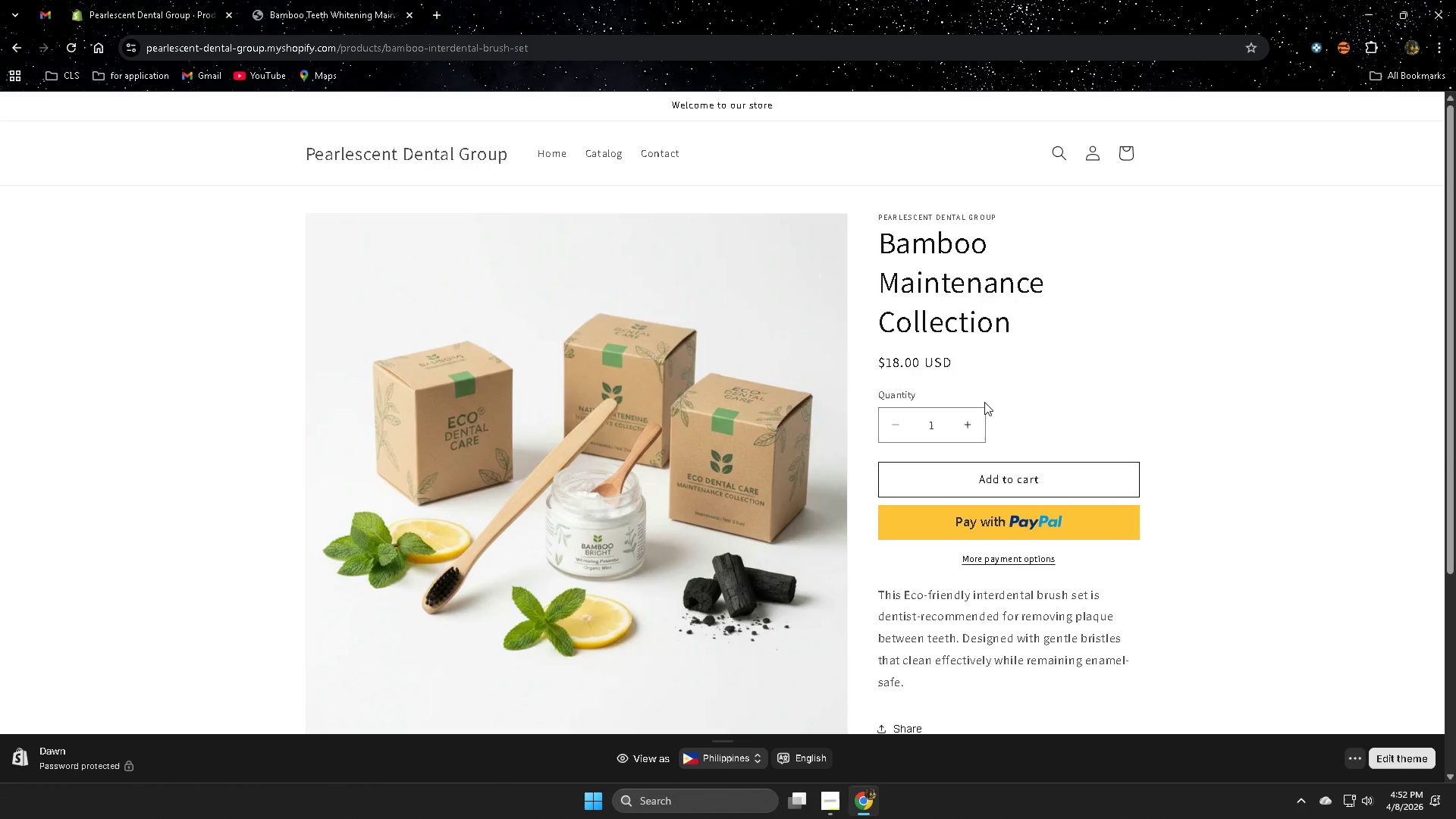 
scroll: coordinate [1117, 404], scroll_direction: down, amount: 2.0
 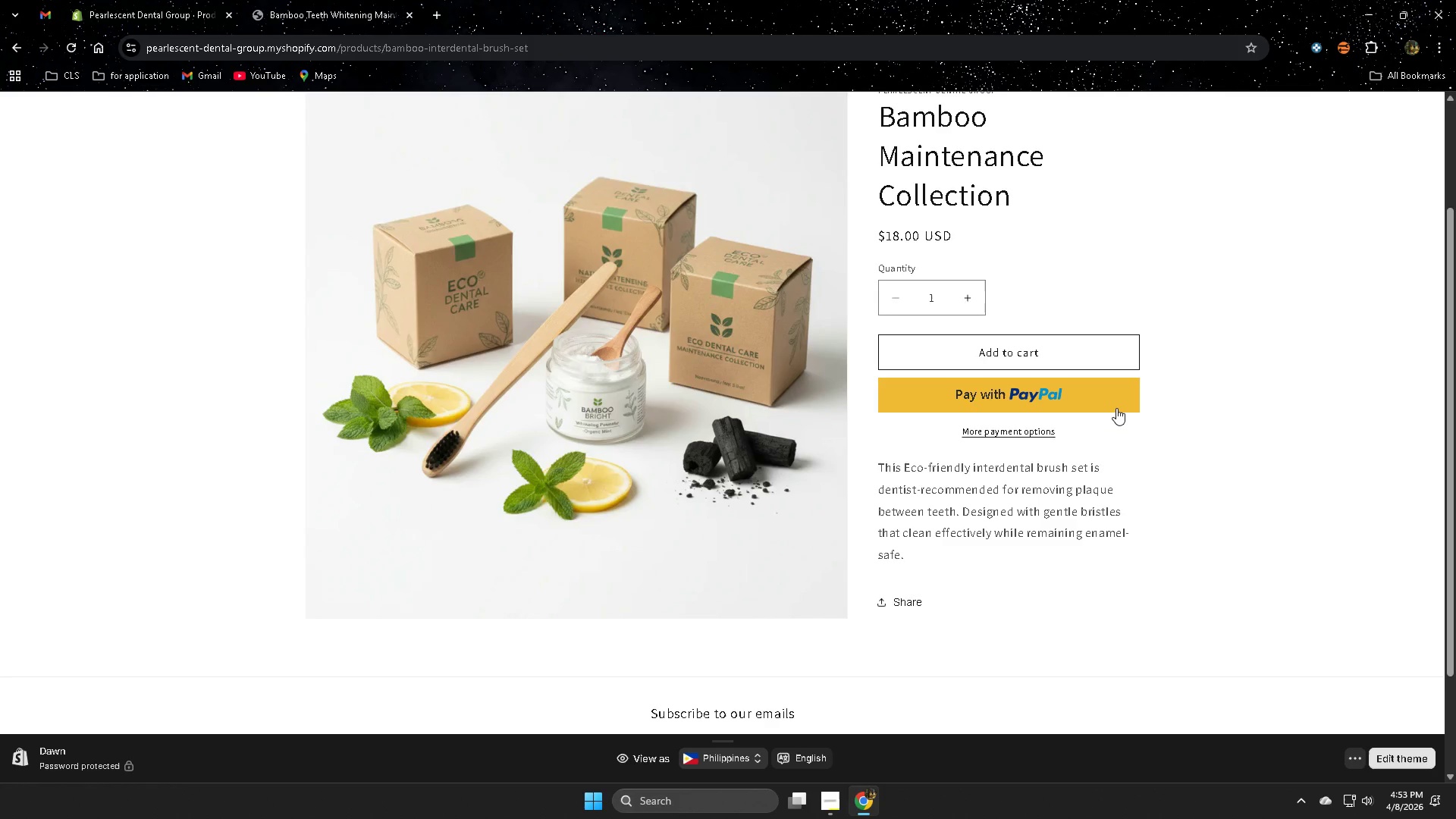 
wait(43.76)
 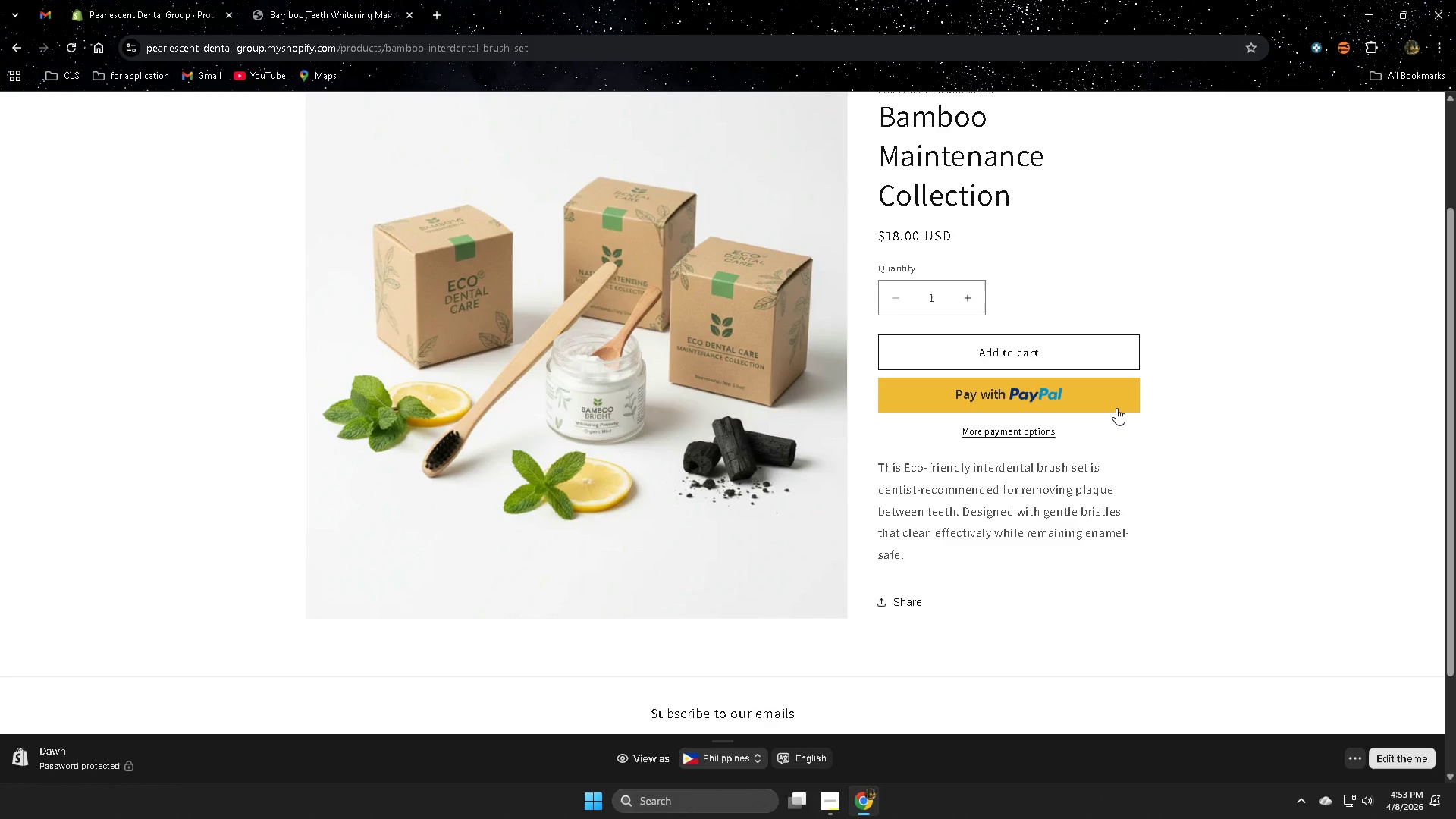 
scroll: coordinate [1145, 461], scroll_direction: down, amount: 3.0
 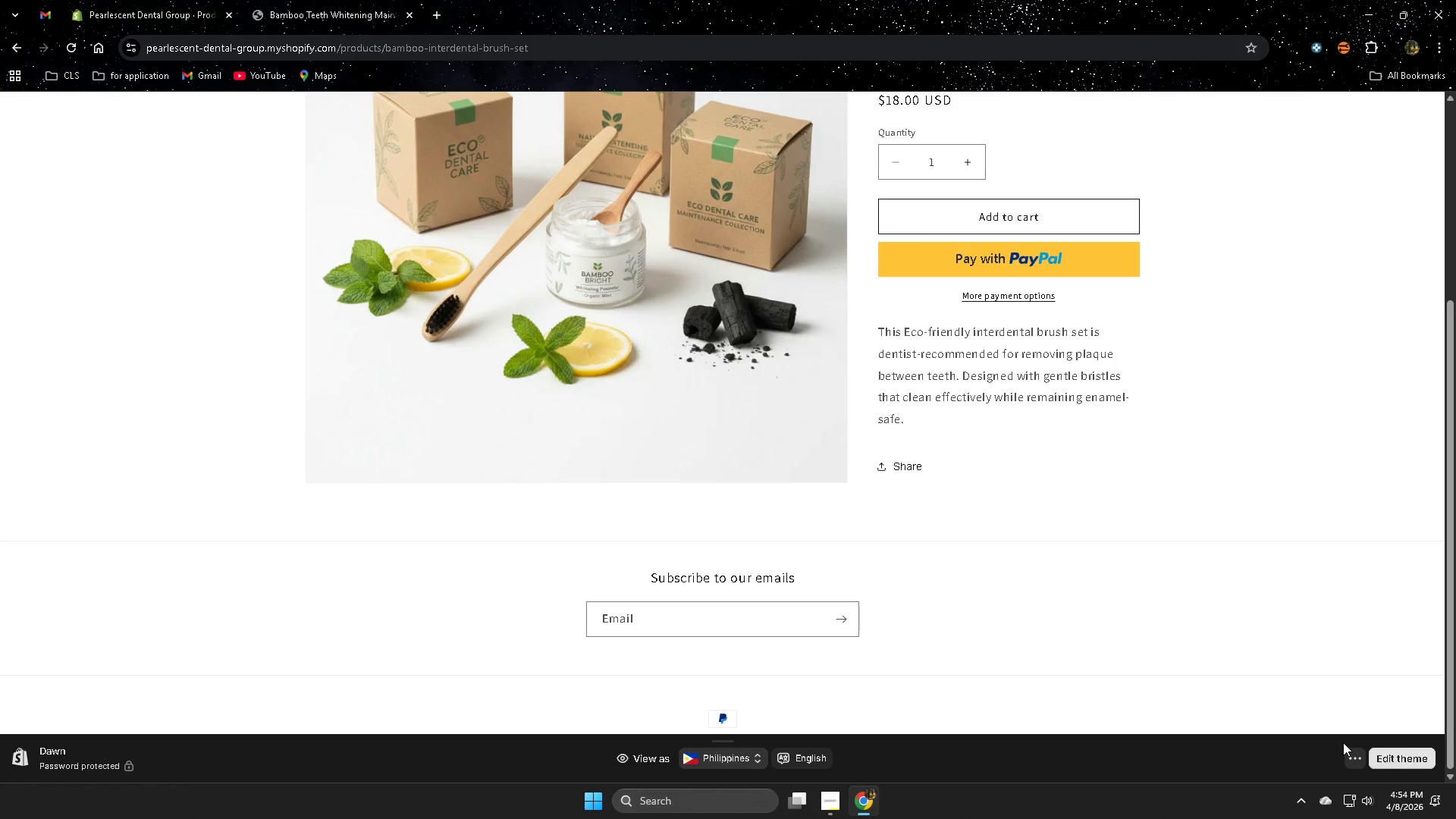 
wait(30.23)
 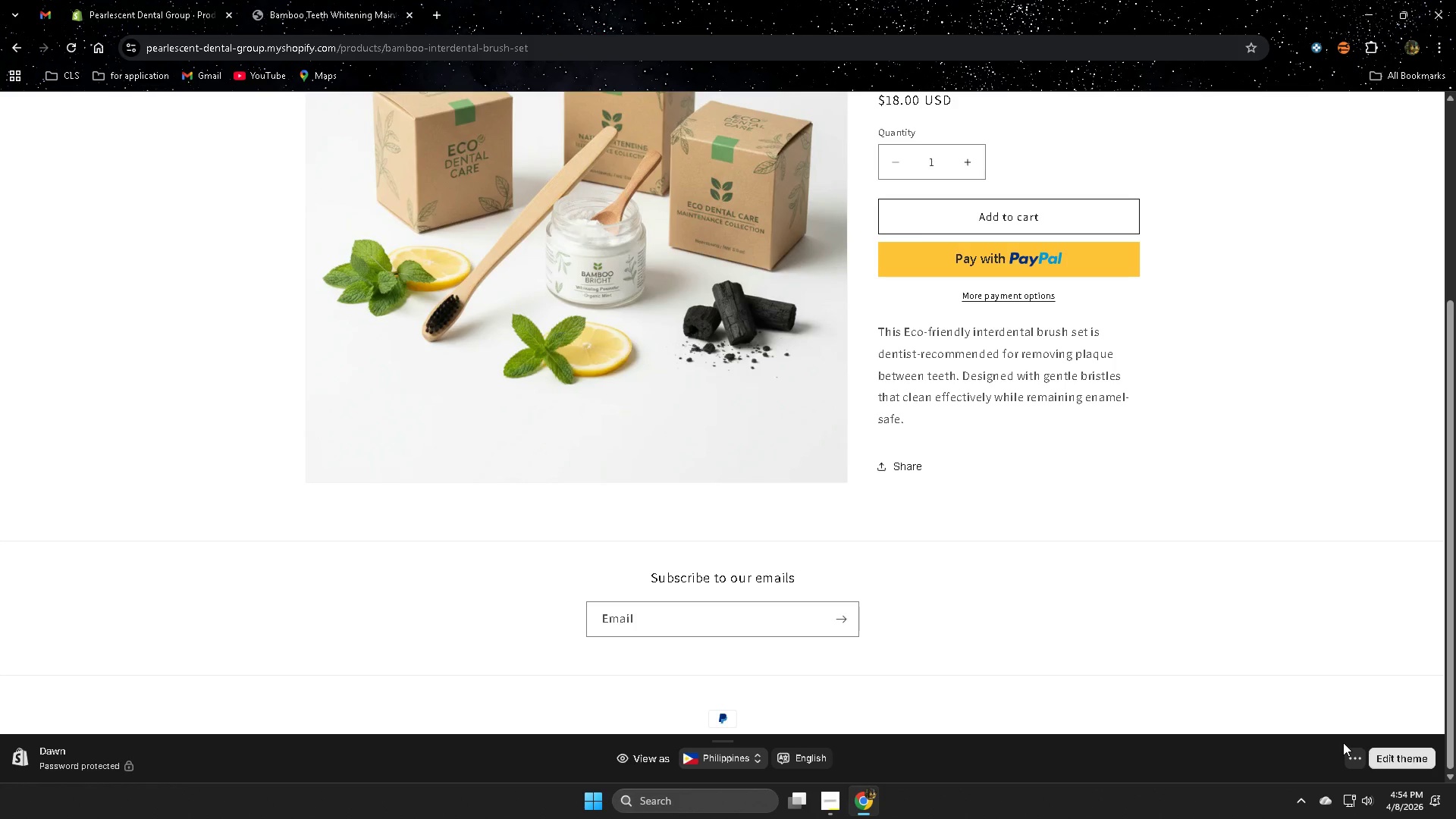 
scroll: coordinate [1343, 742], scroll_direction: down, amount: 2.0
 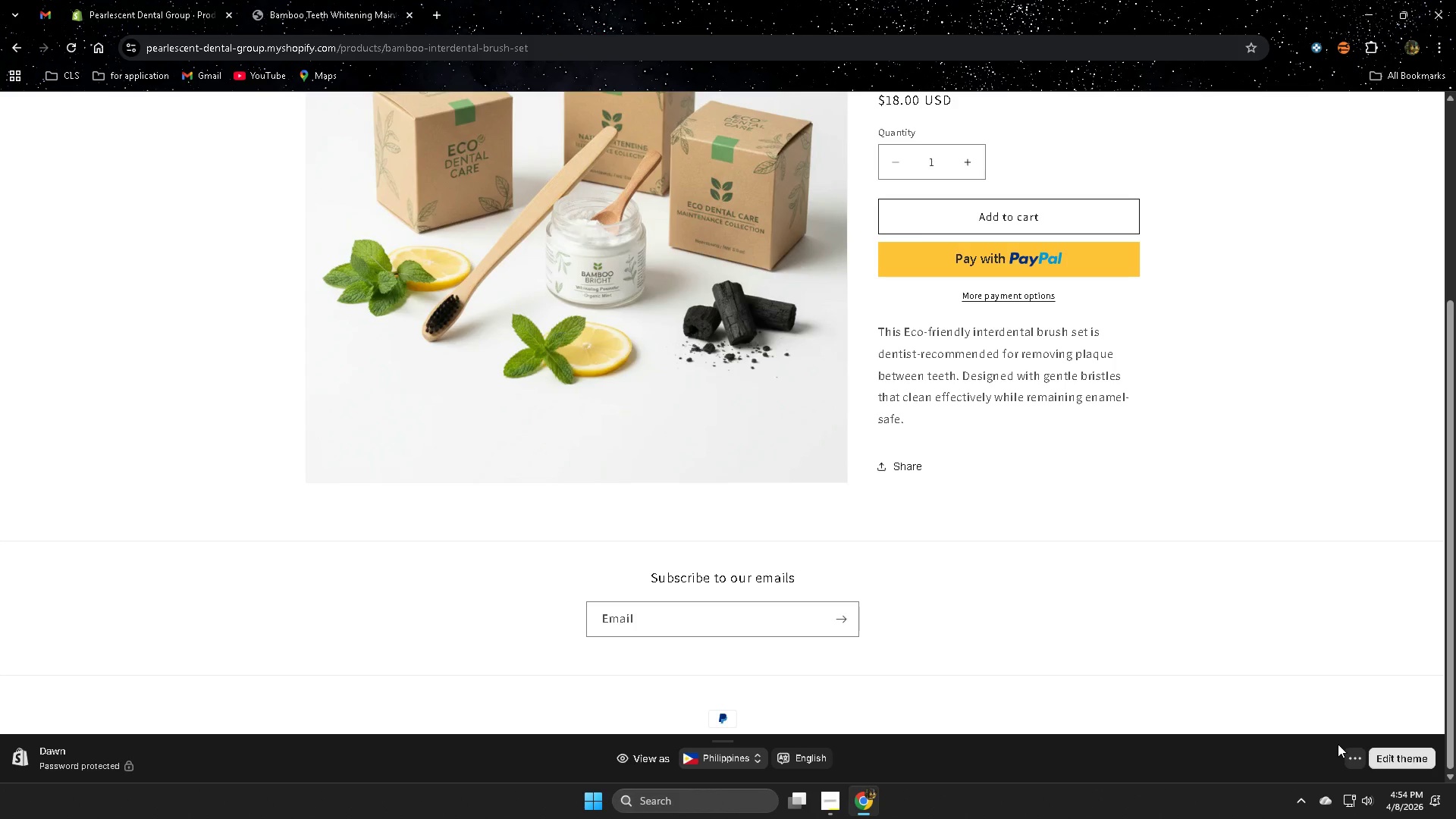 
wait(11.11)
 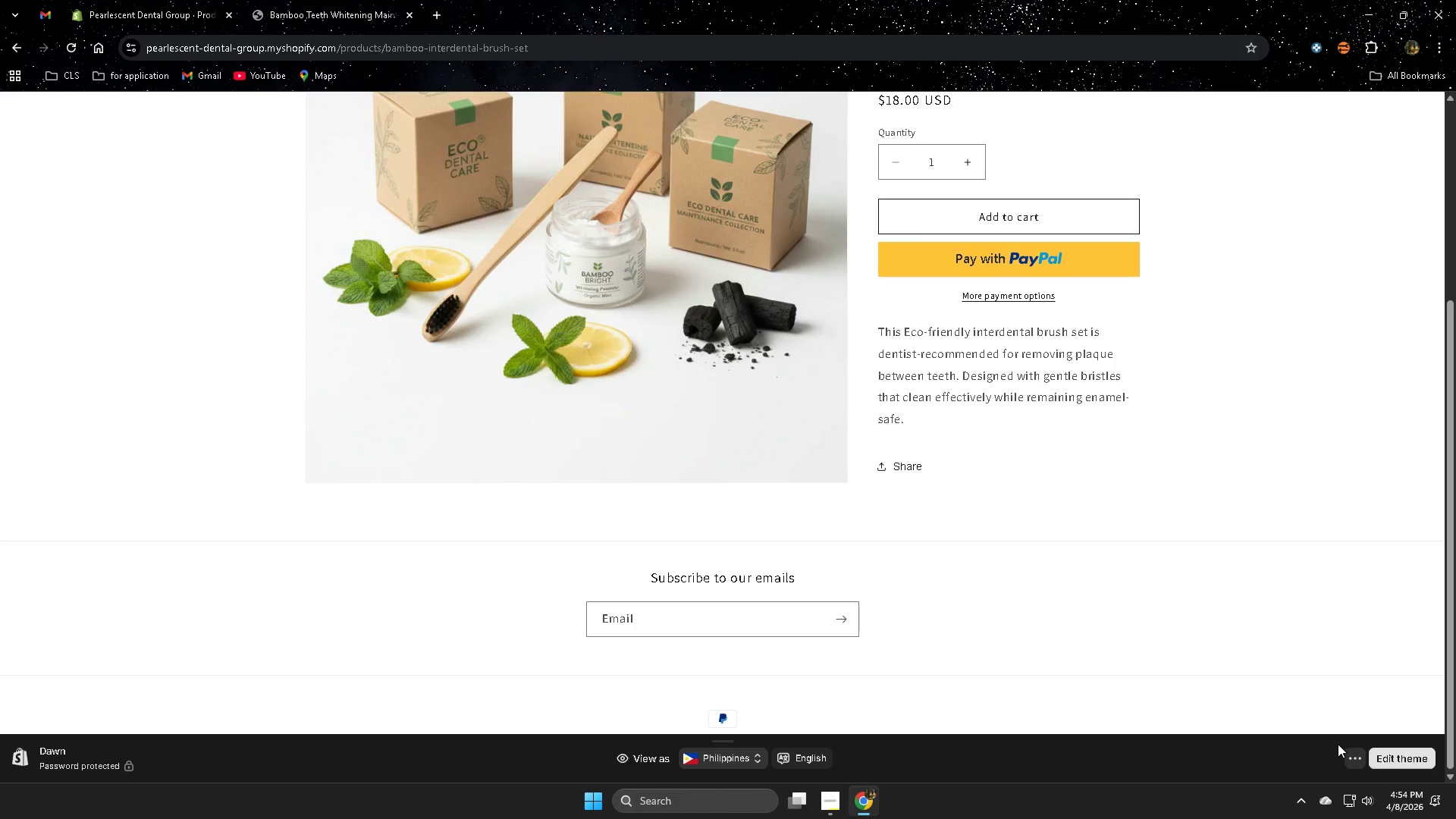 
scroll: coordinate [1386, 770], scroll_direction: up, amount: 3.0
 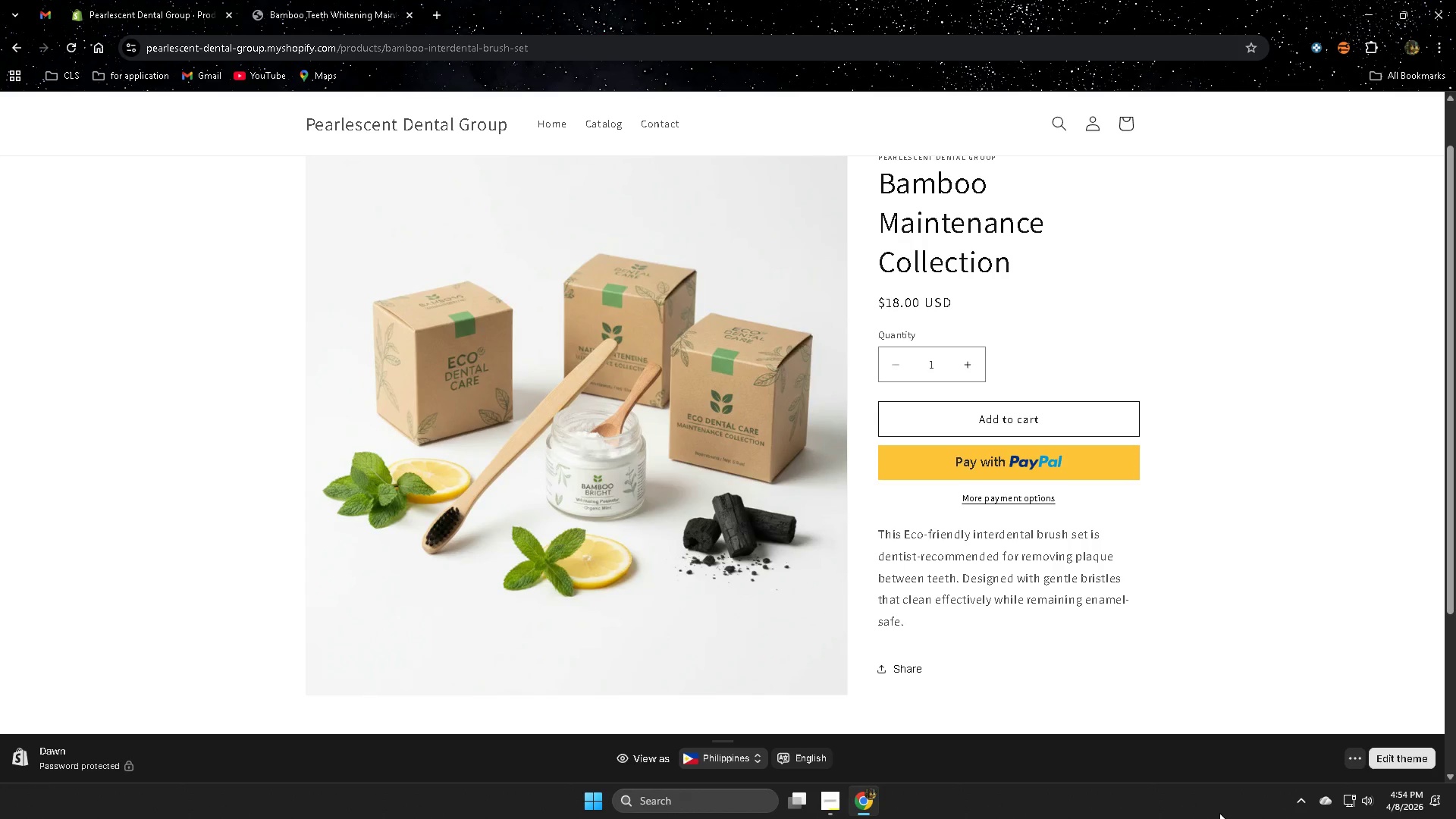 
wait(31.89)
 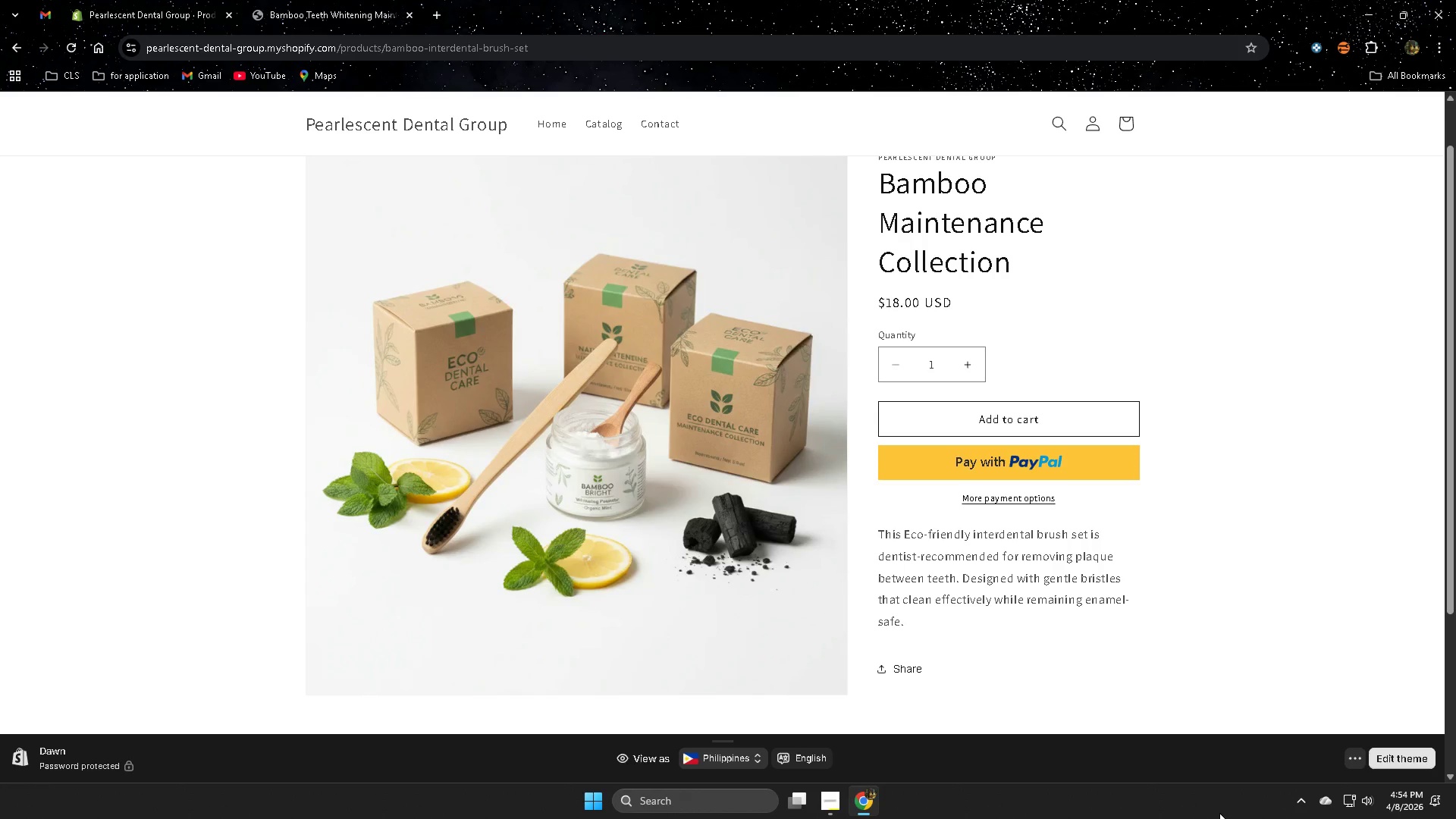 
scroll: coordinate [1083, 483], scroll_direction: up, amount: 7.0
 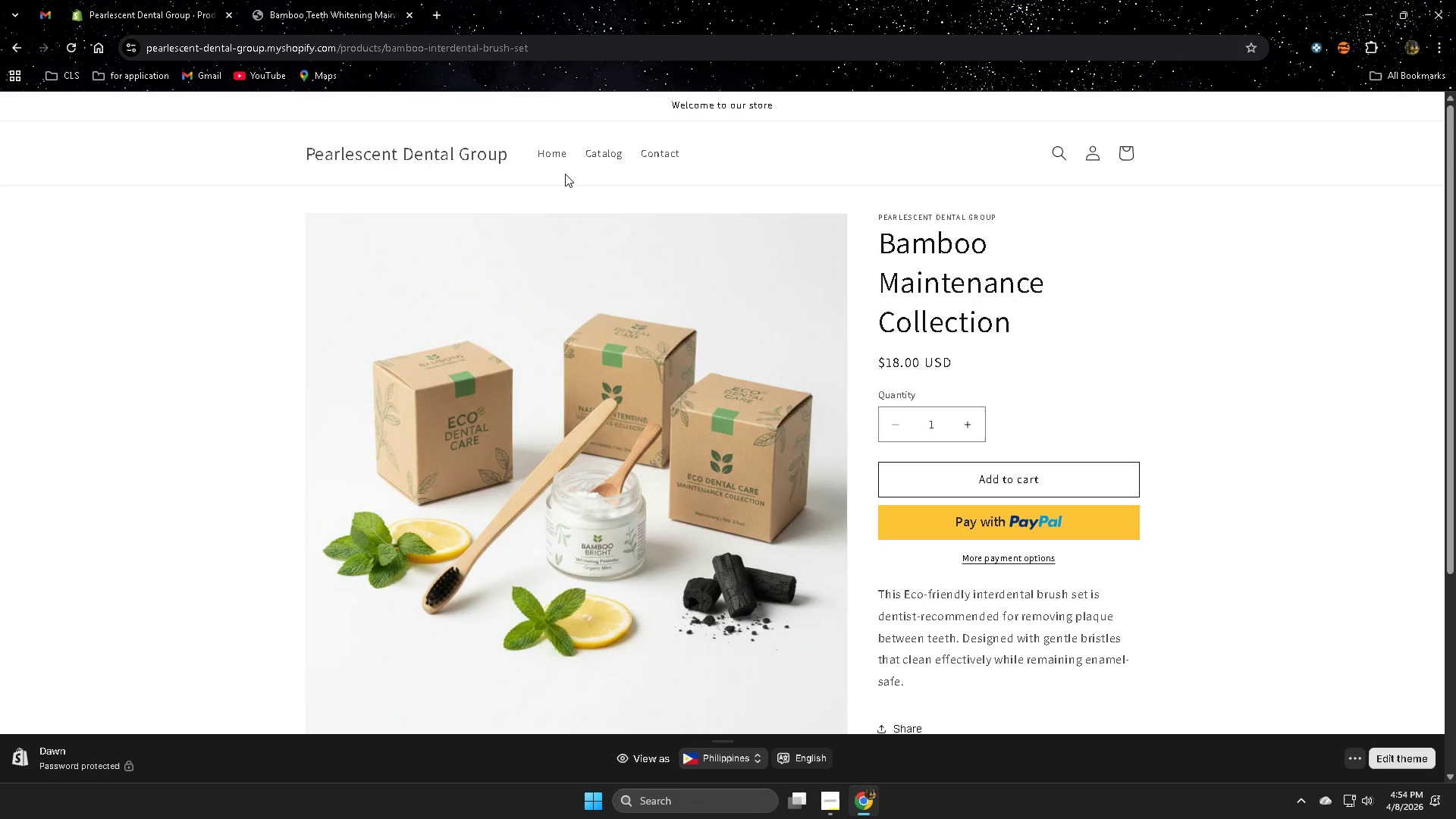 
left_click([554, 158])
 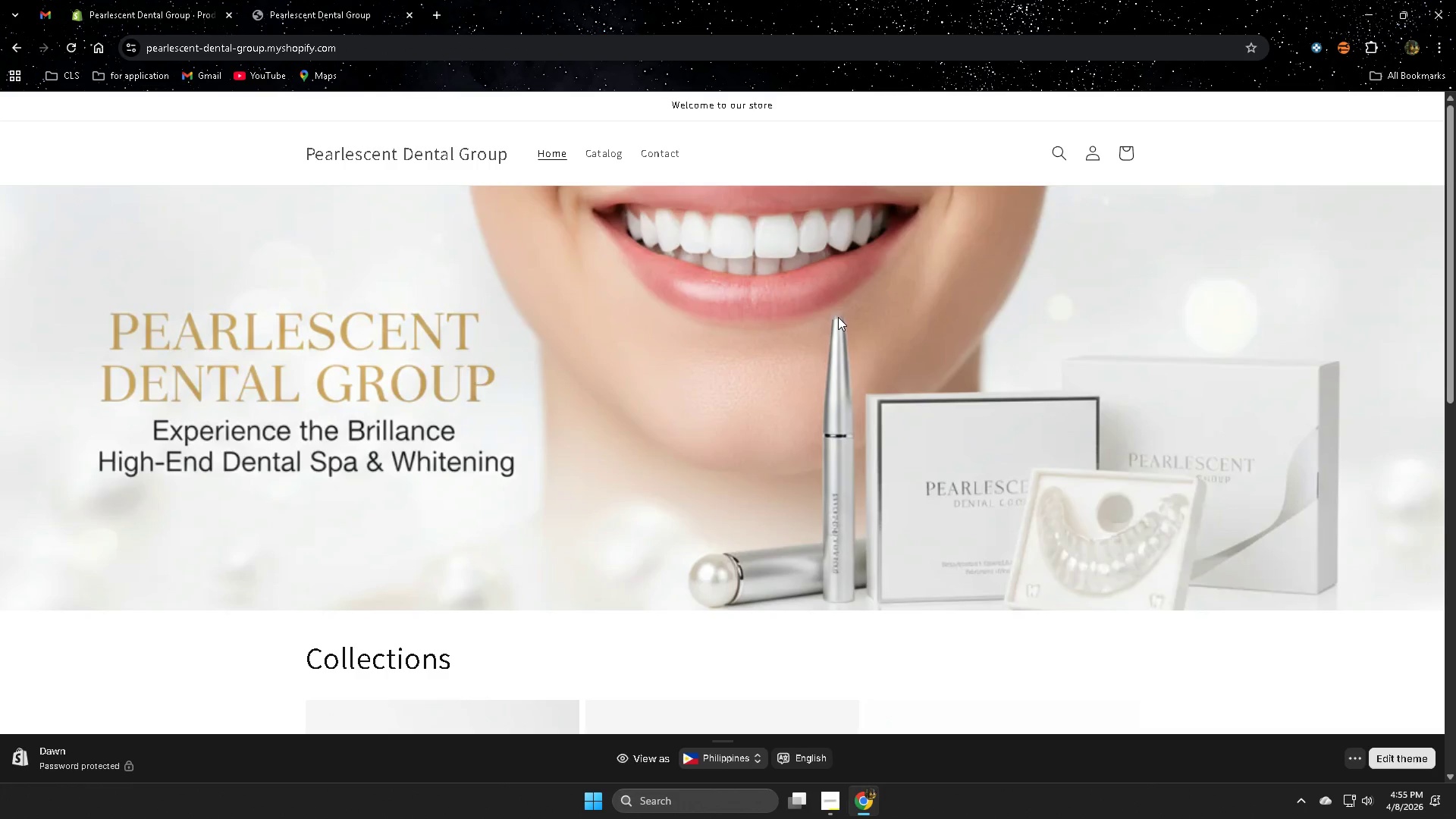 
wait(9.2)
 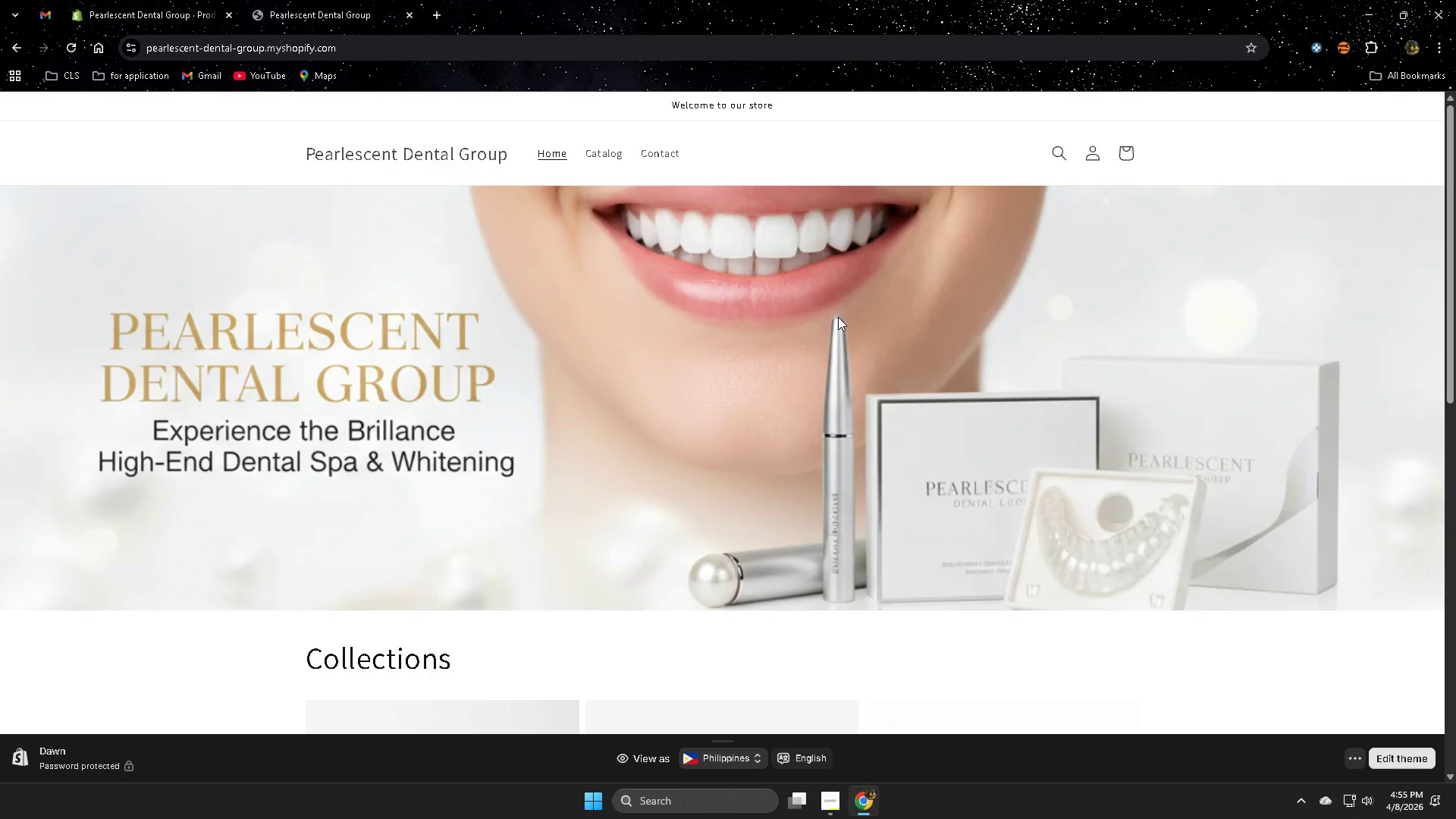 
scroll: coordinate [836, 316], scroll_direction: down, amount: 3.0
 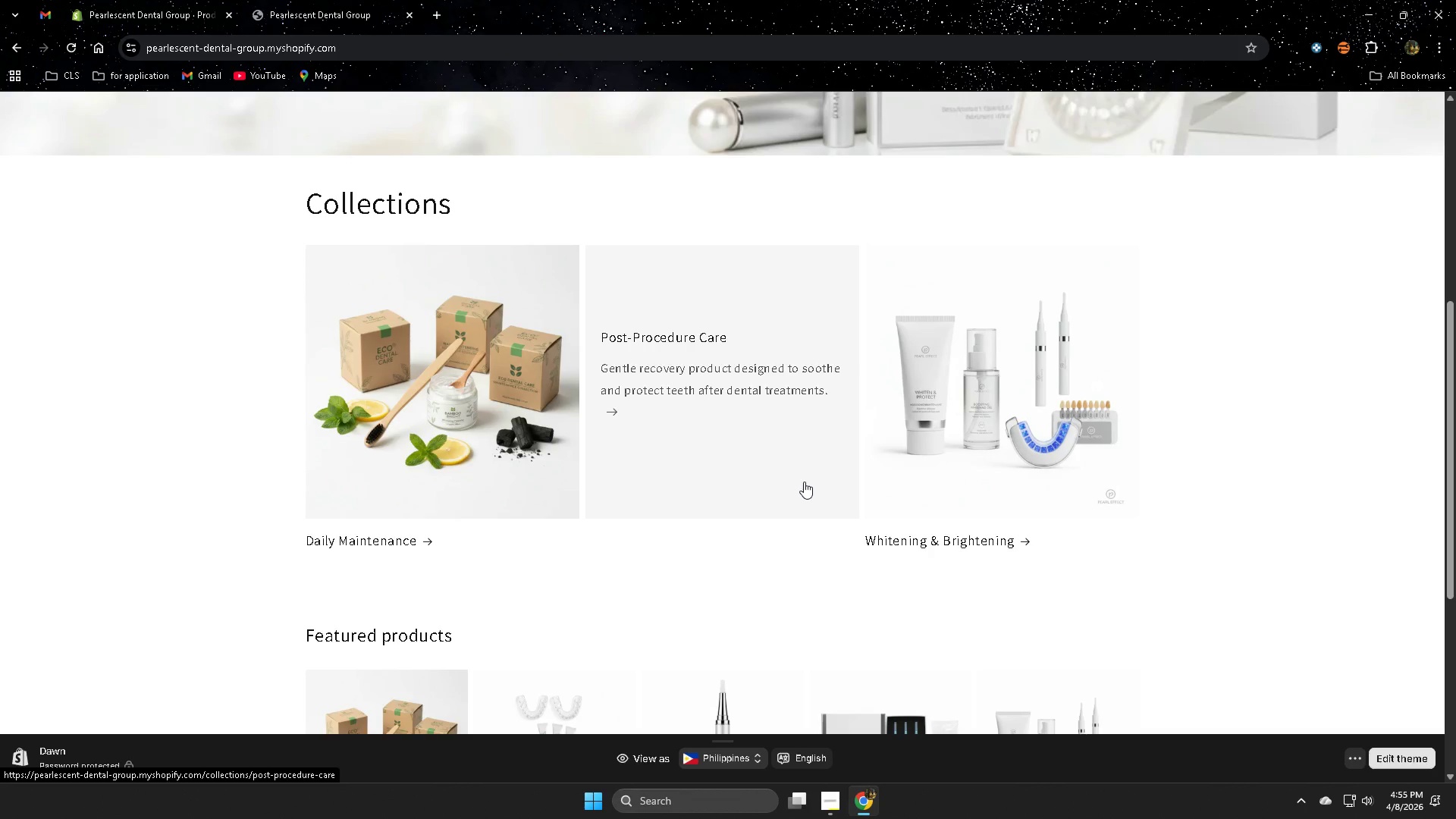 
wait(25.44)
 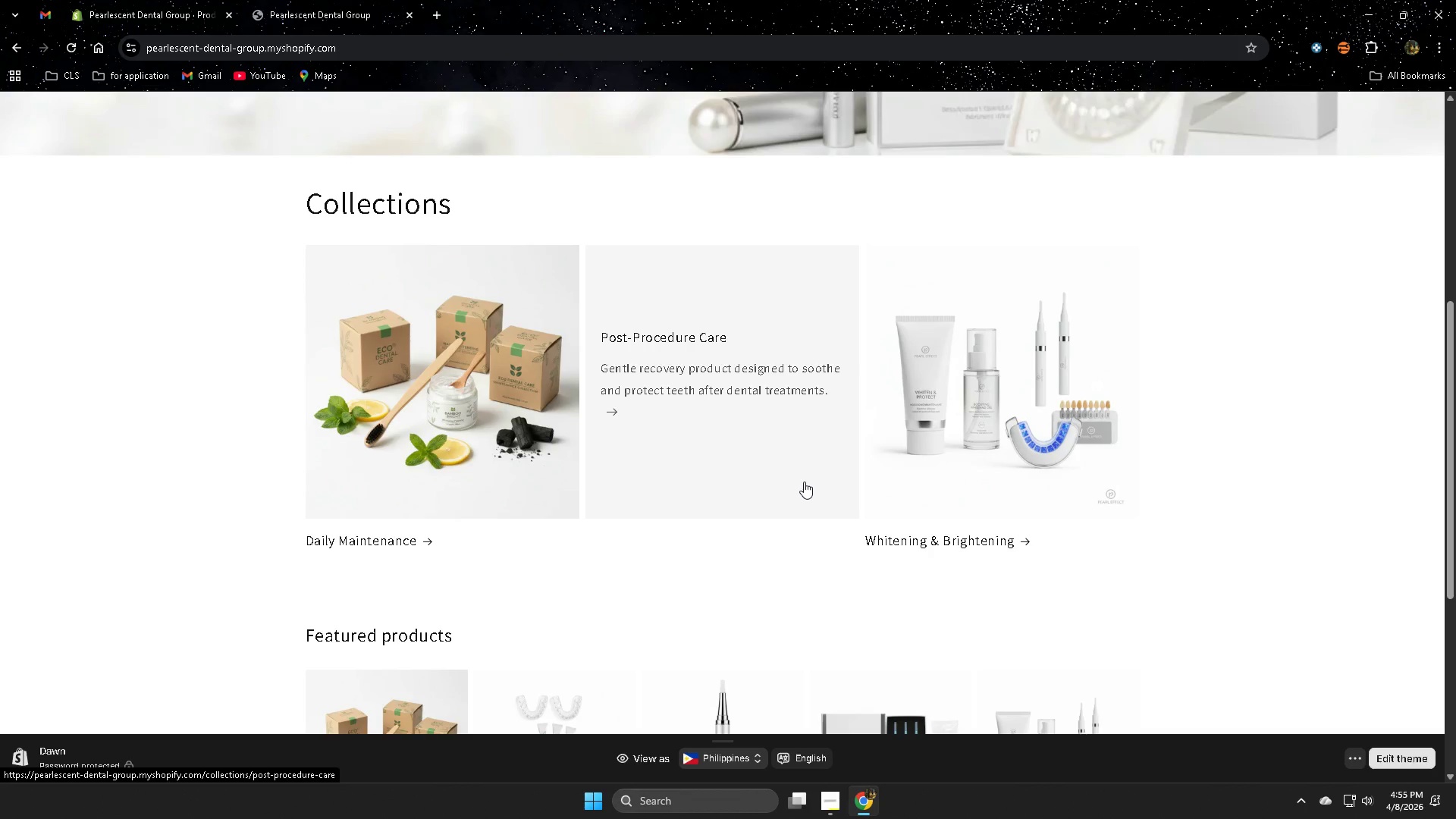 
left_click([965, 372])
 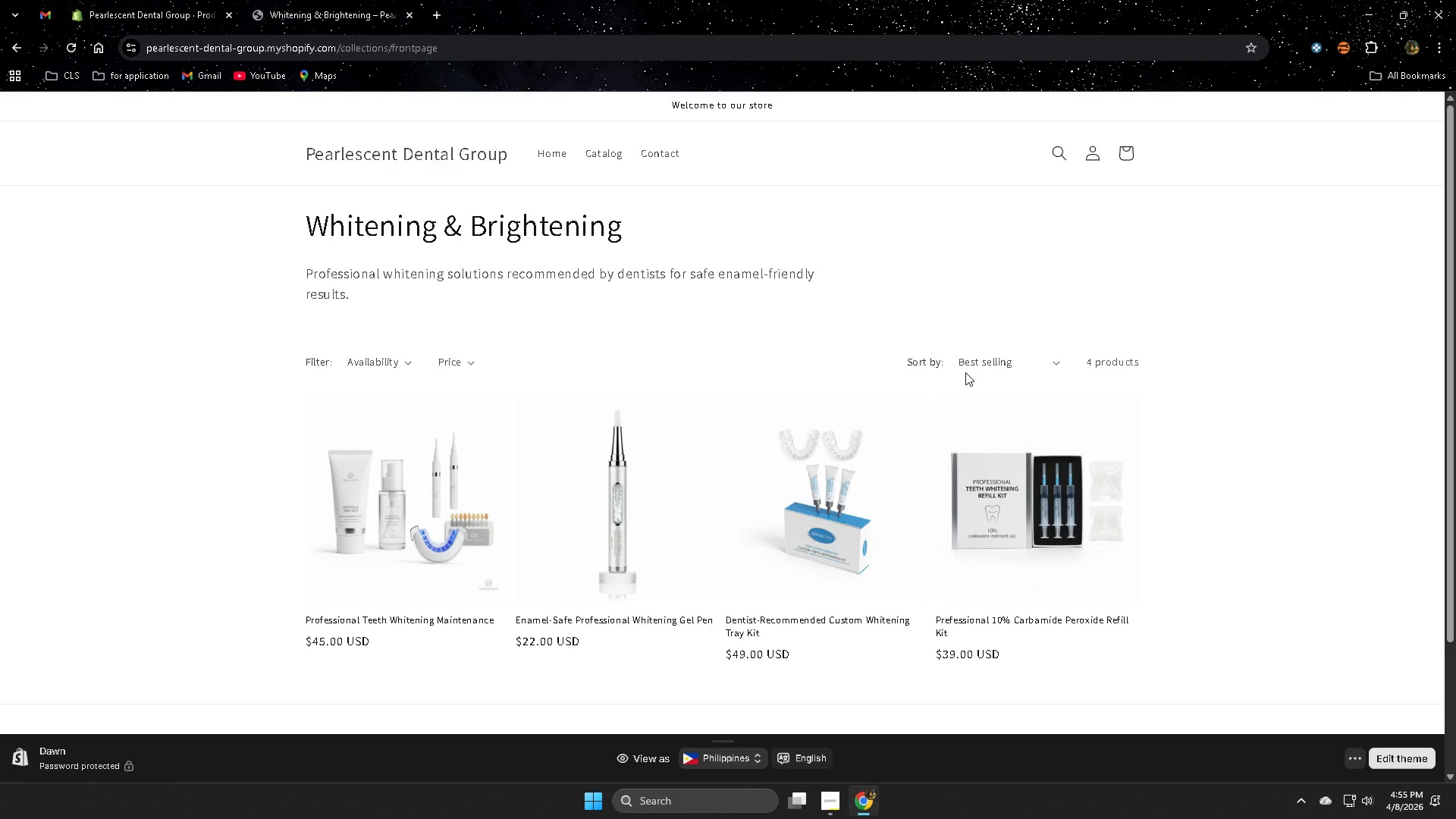 
wait(10.36)
 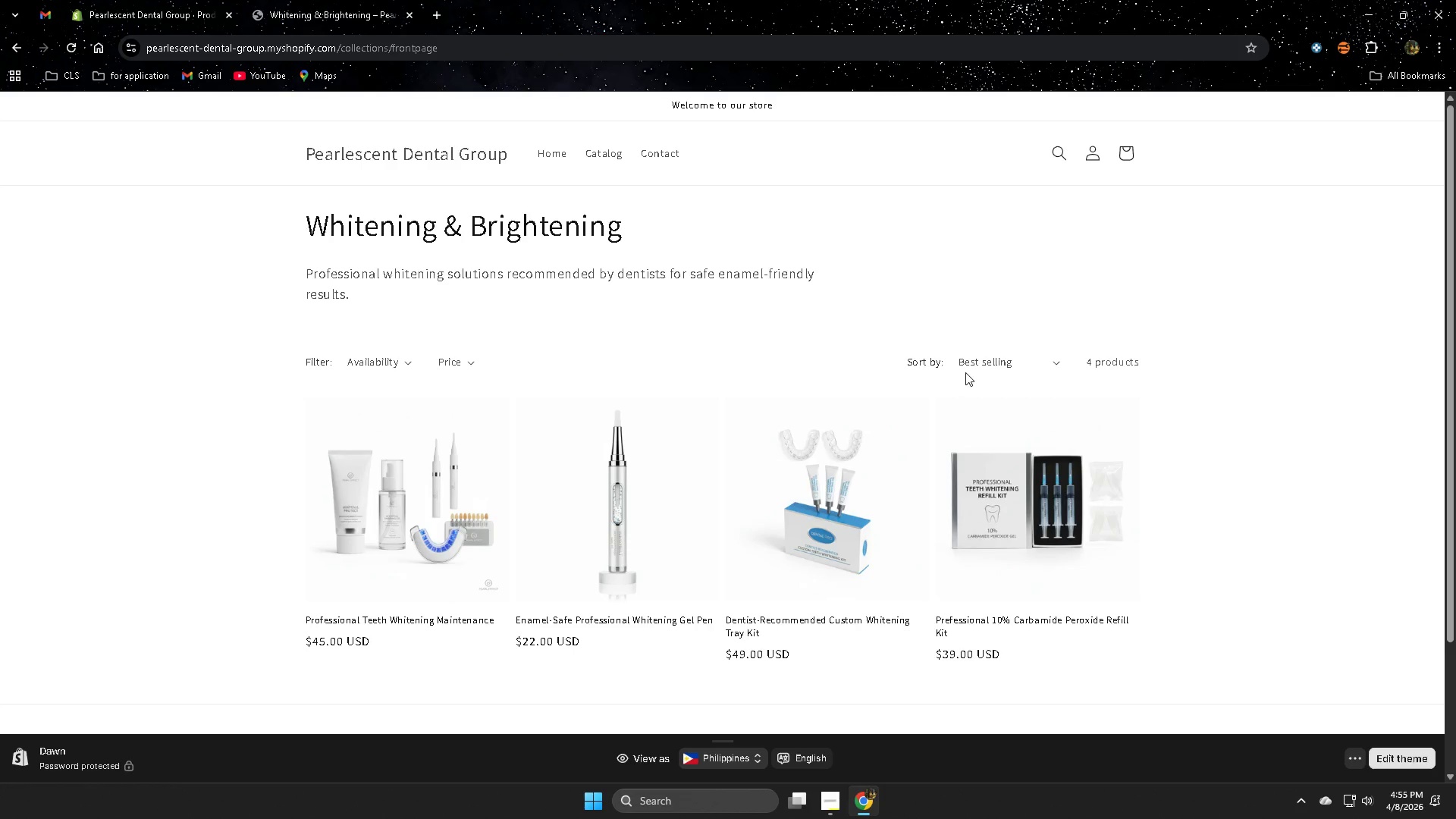 
scroll: coordinate [730, 324], scroll_direction: down, amount: 2.0
 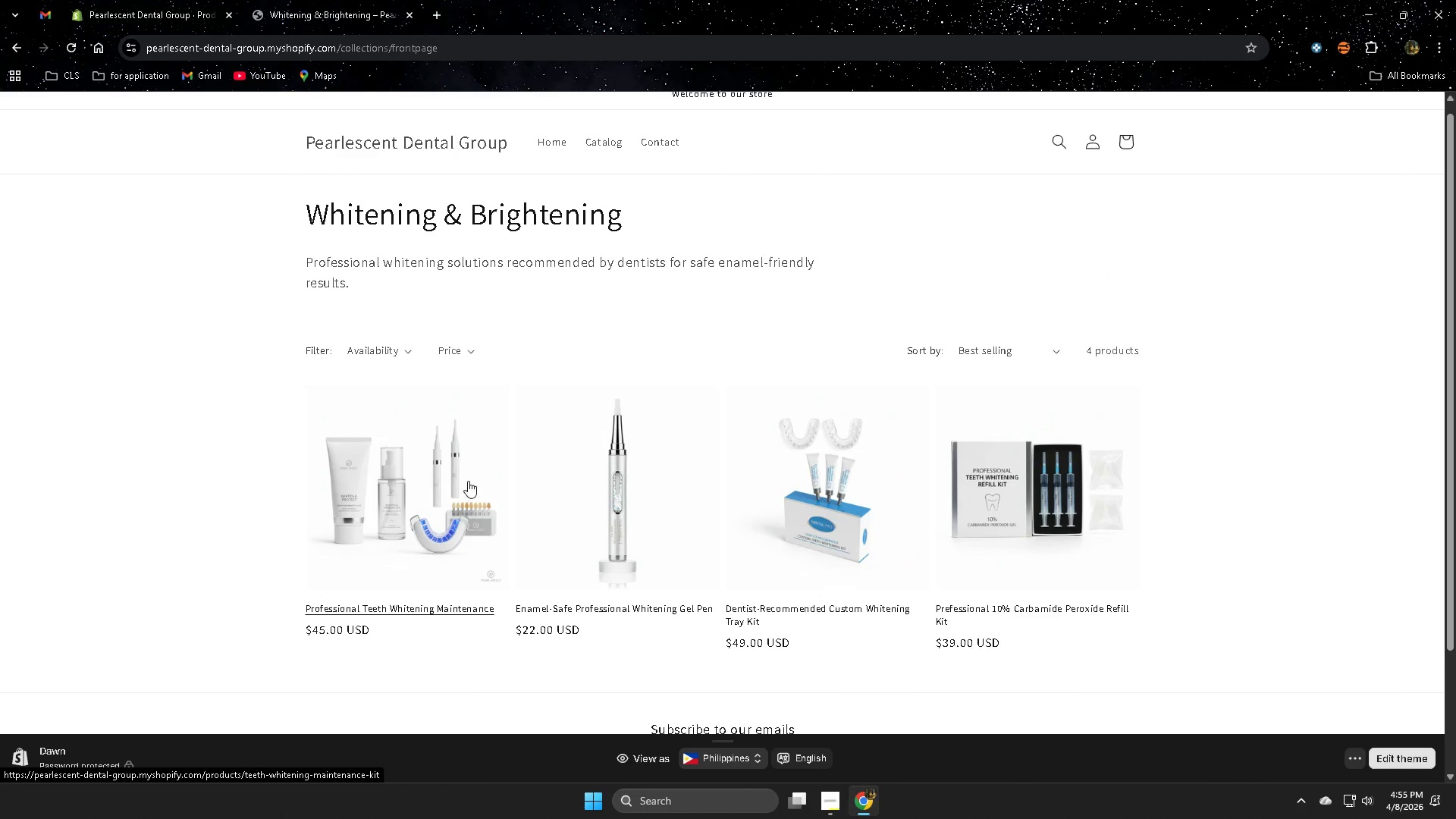 
left_click([453, 485])
 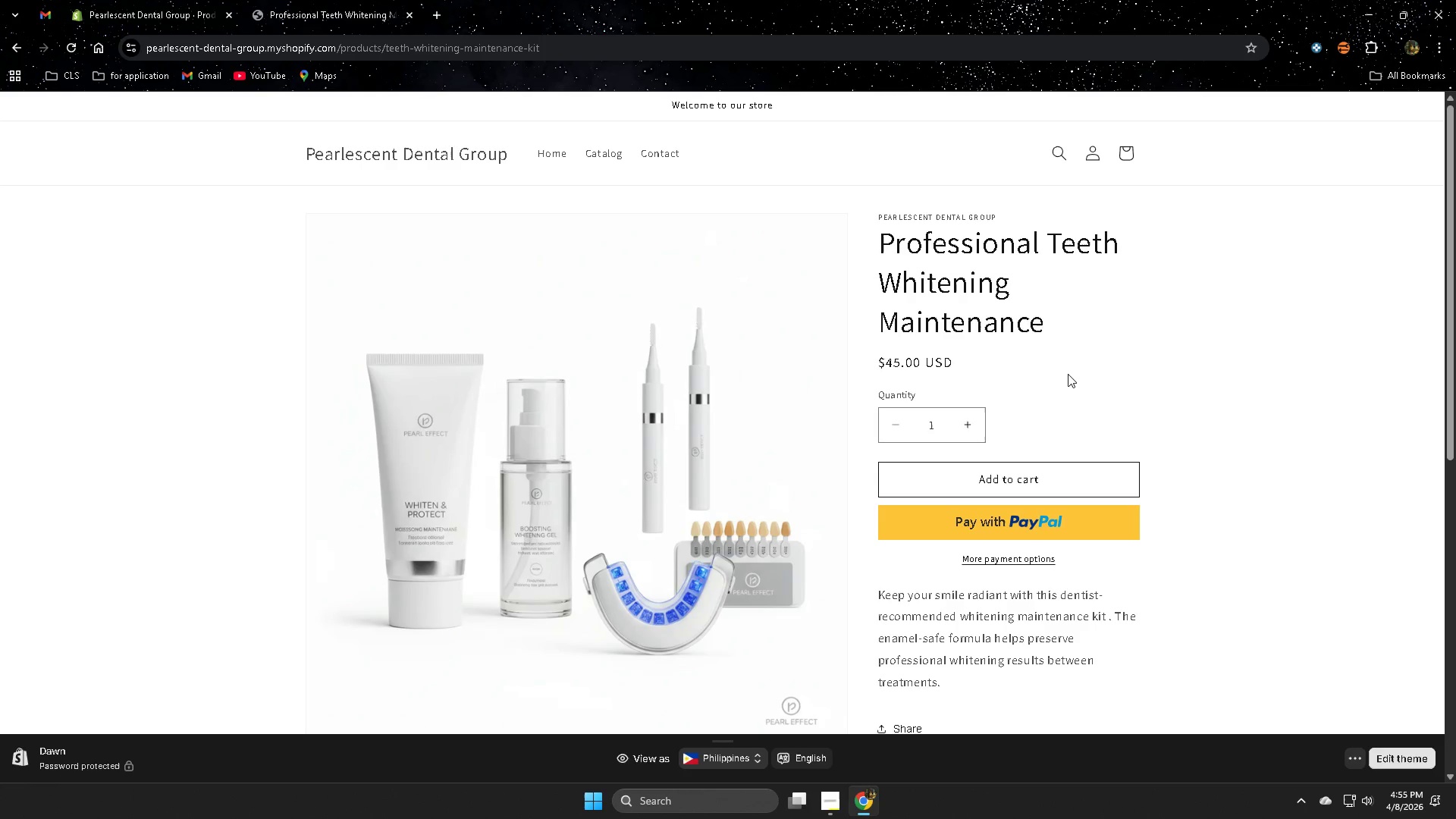 
scroll: coordinate [1068, 373], scroll_direction: down, amount: 1.0
 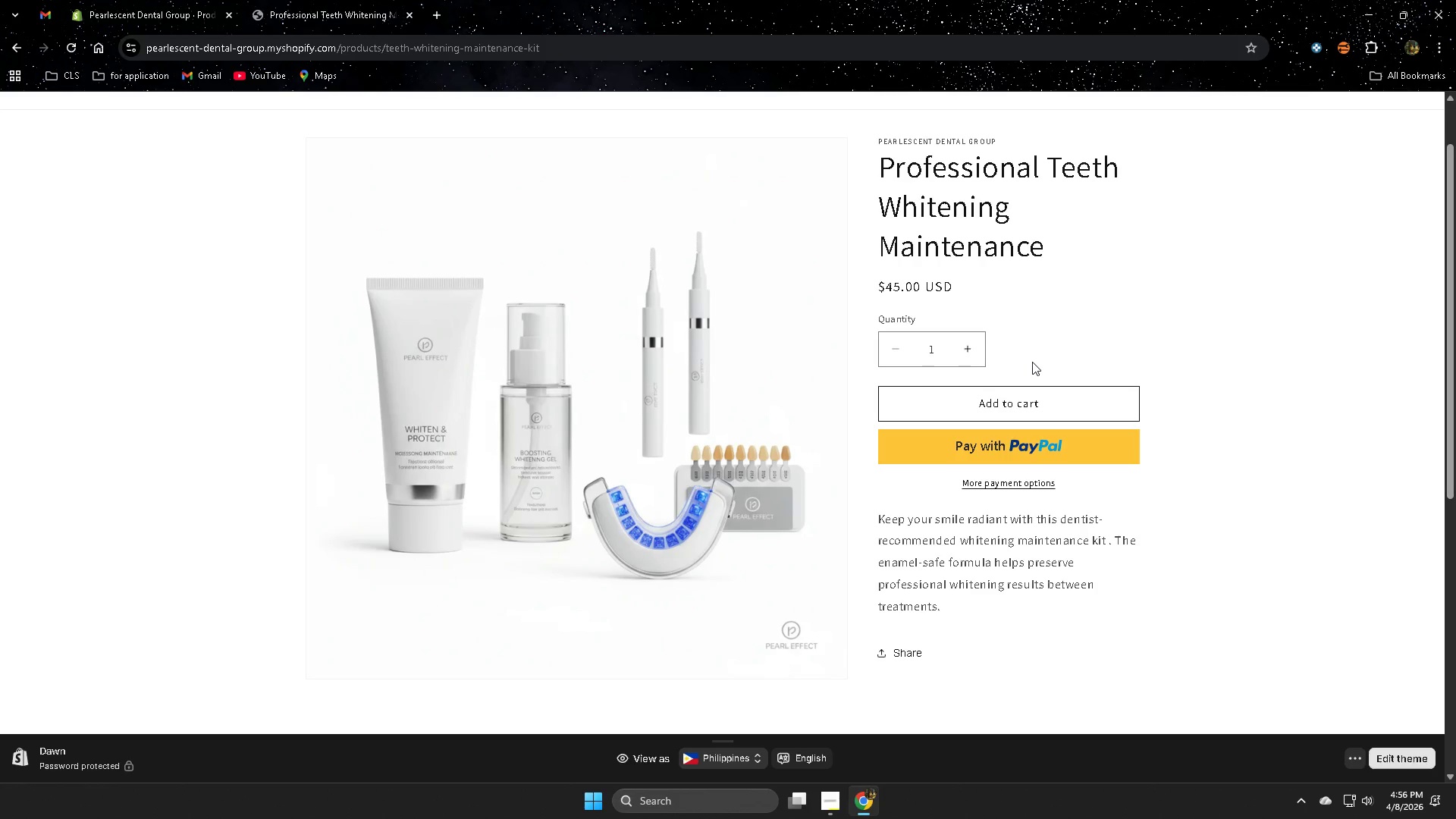 
wait(38.7)
 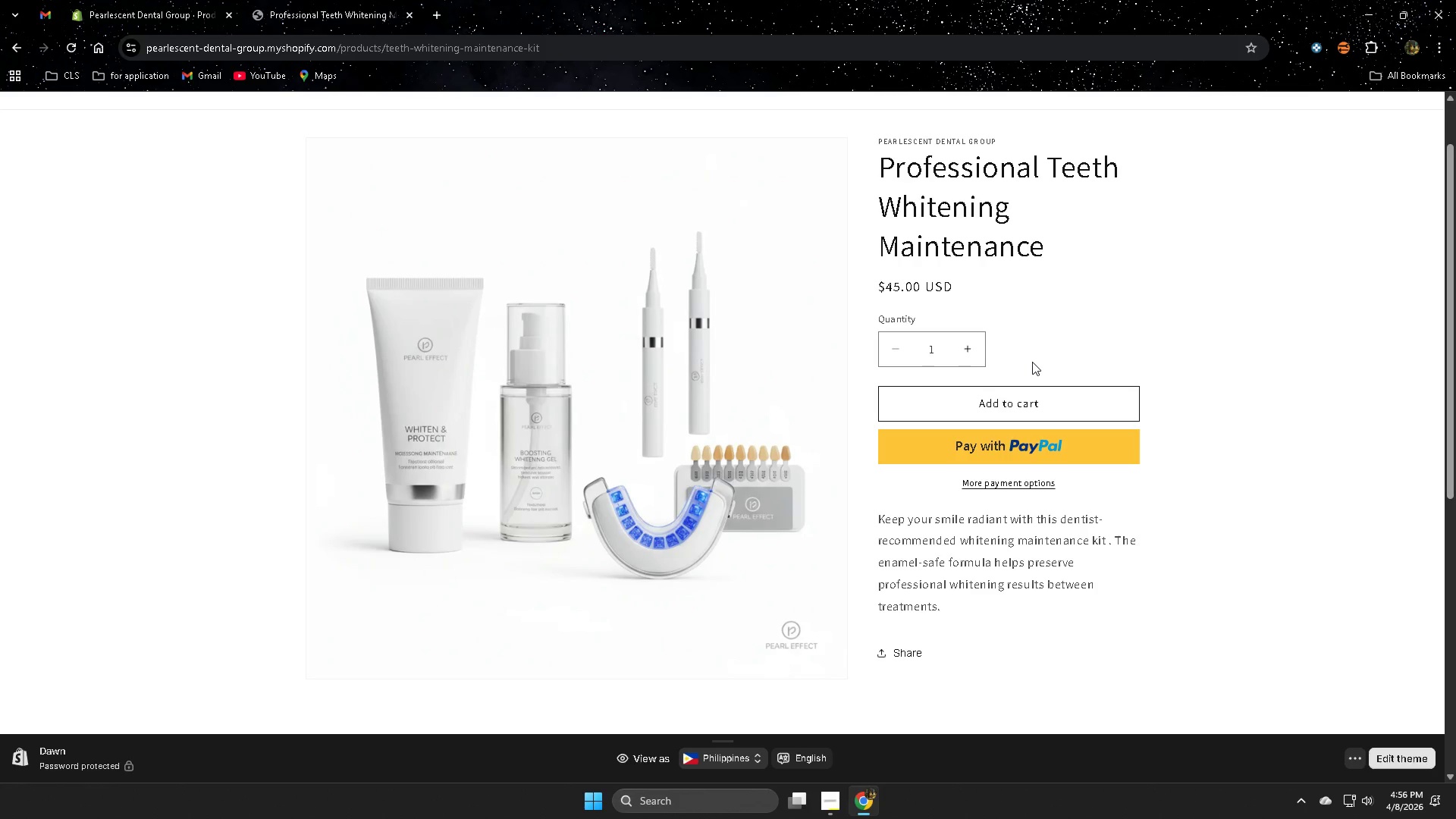 
scroll: coordinate [1007, 338], scroll_direction: down, amount: 4.0
 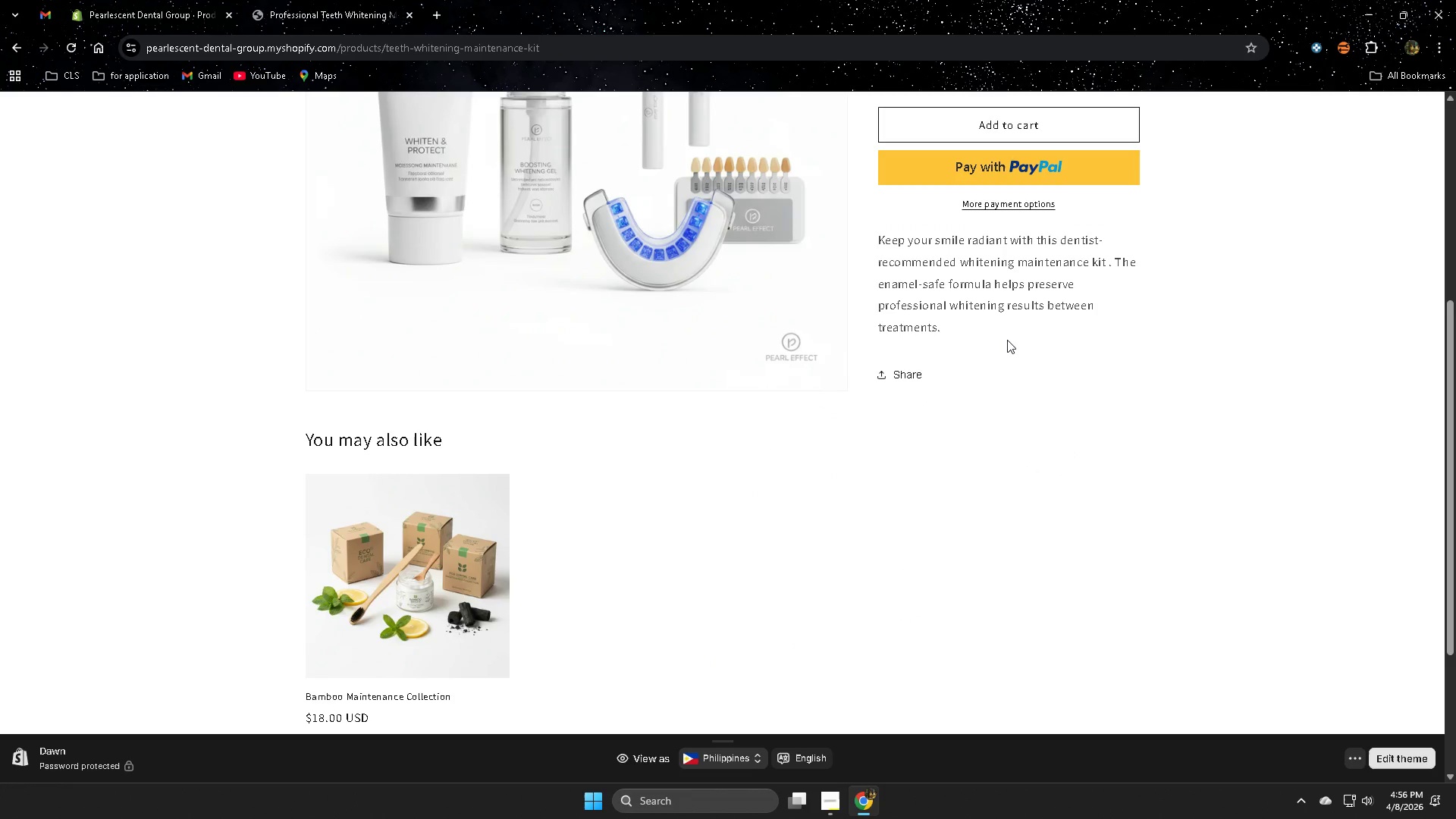 
wait(26.41)
 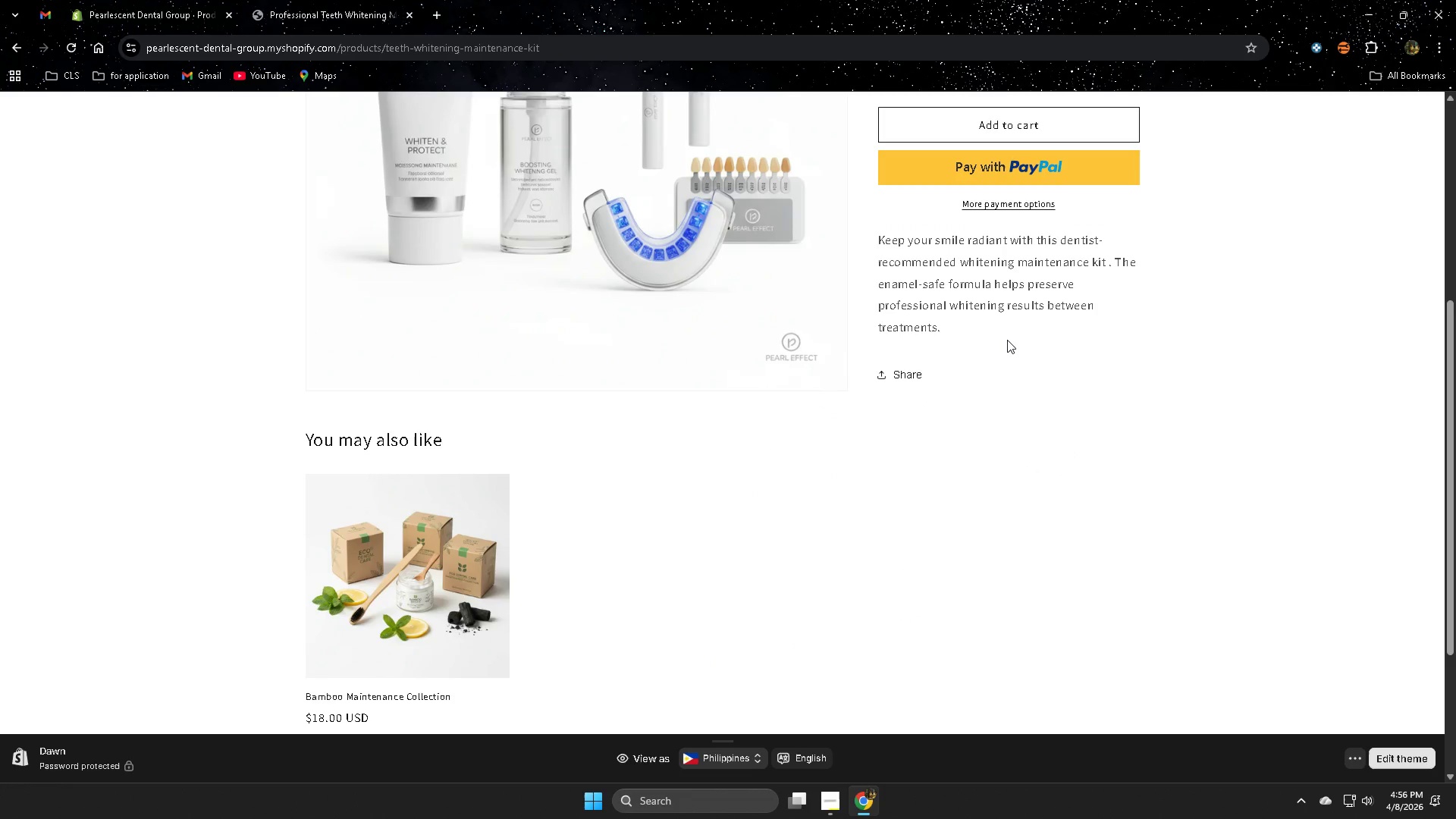 
scroll: coordinate [859, 333], scroll_direction: down, amount: 3.0
 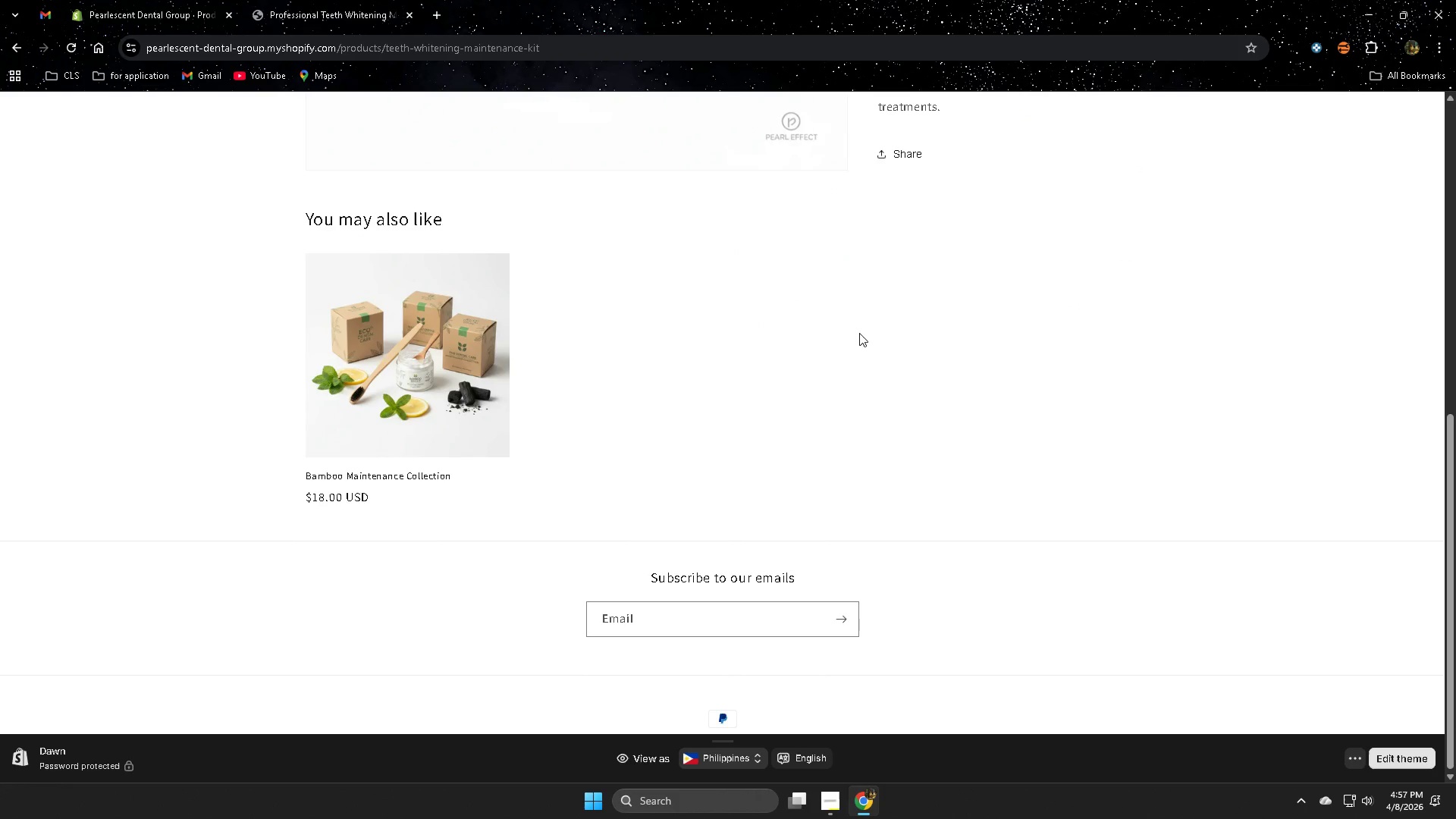 
wait(30.27)
 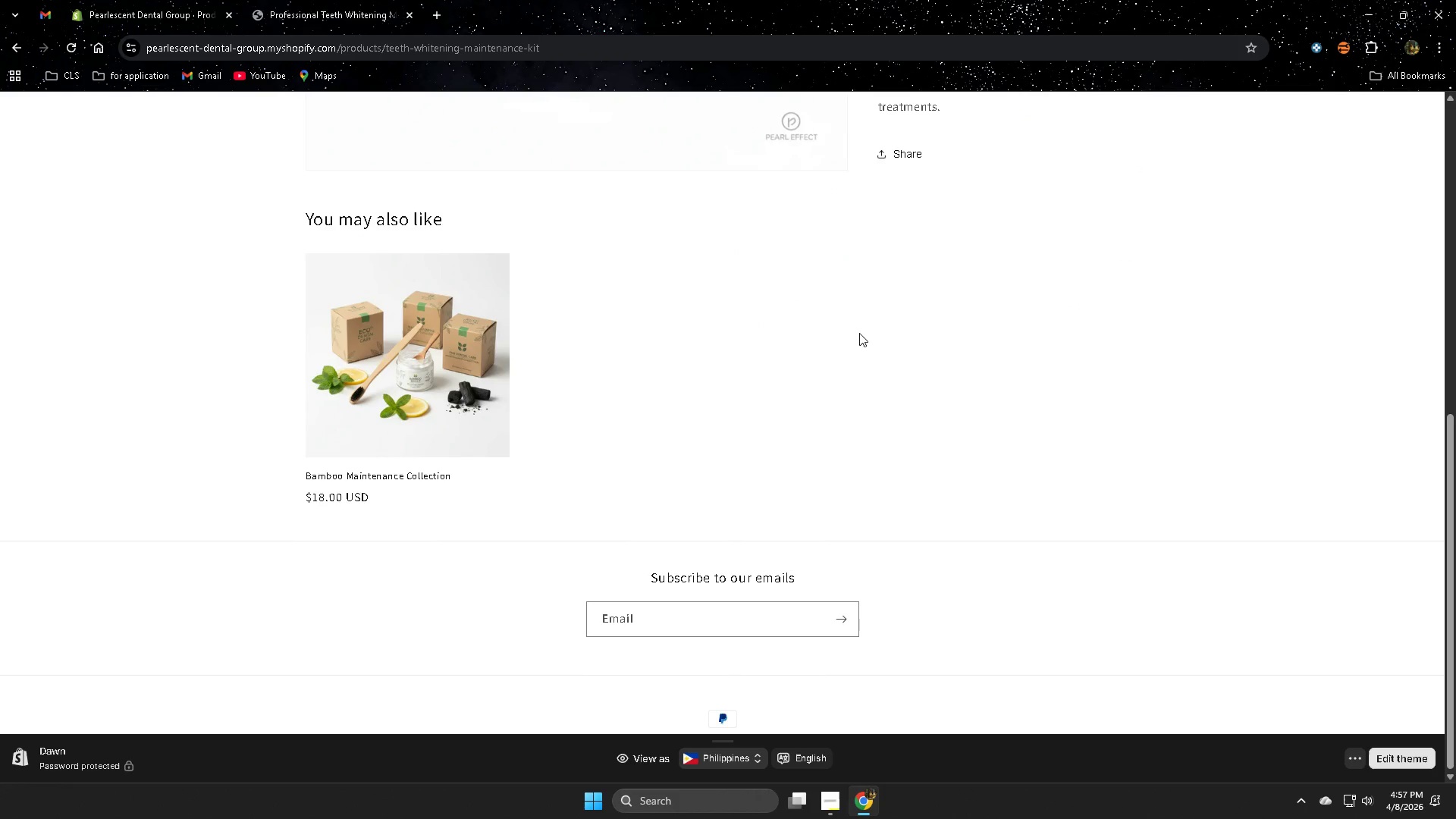 
scroll: coordinate [874, 337], scroll_direction: up, amount: 5.0
 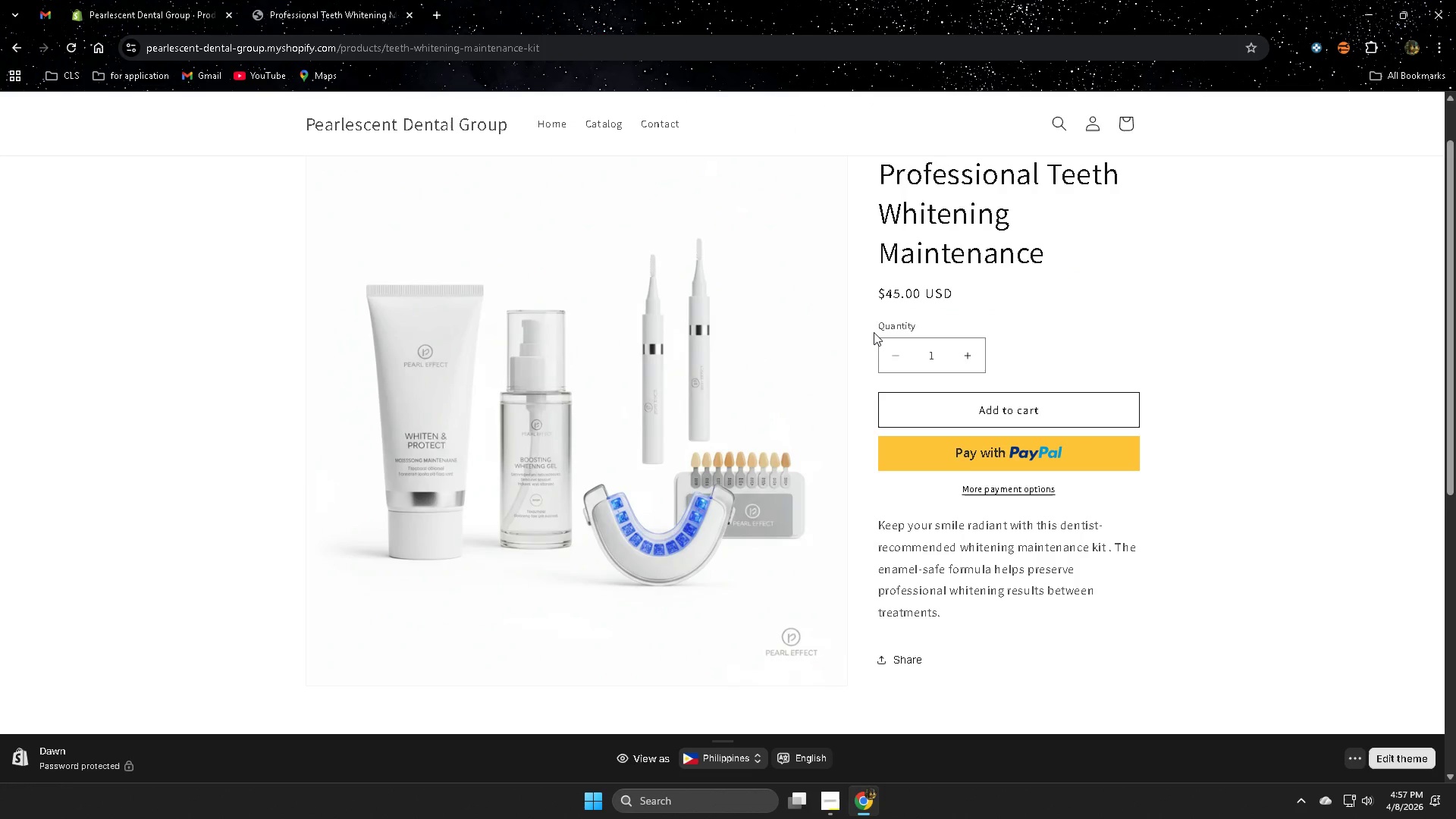 
wait(21.05)
 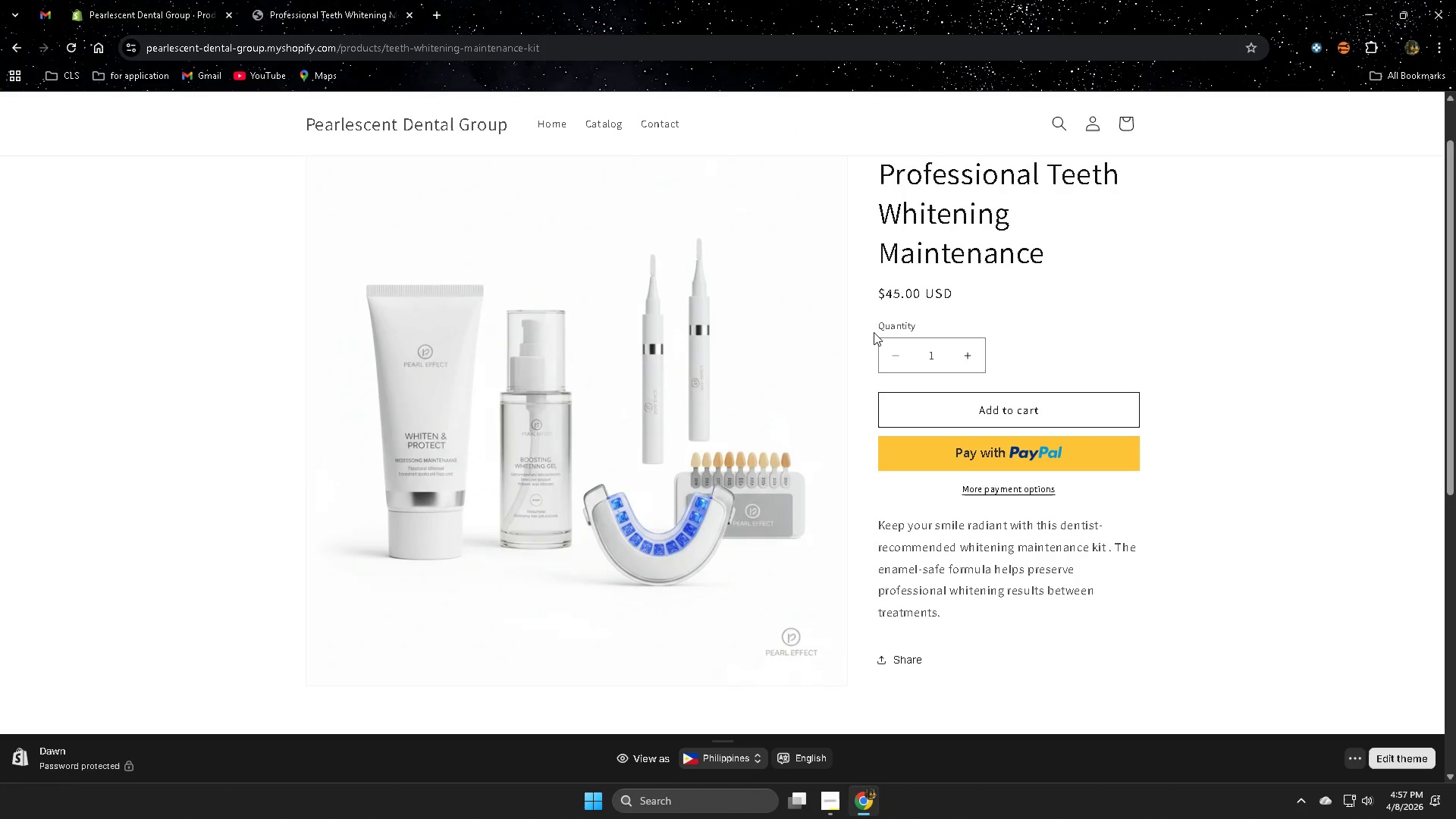 
scroll: coordinate [875, 328], scroll_direction: up, amount: 2.0
 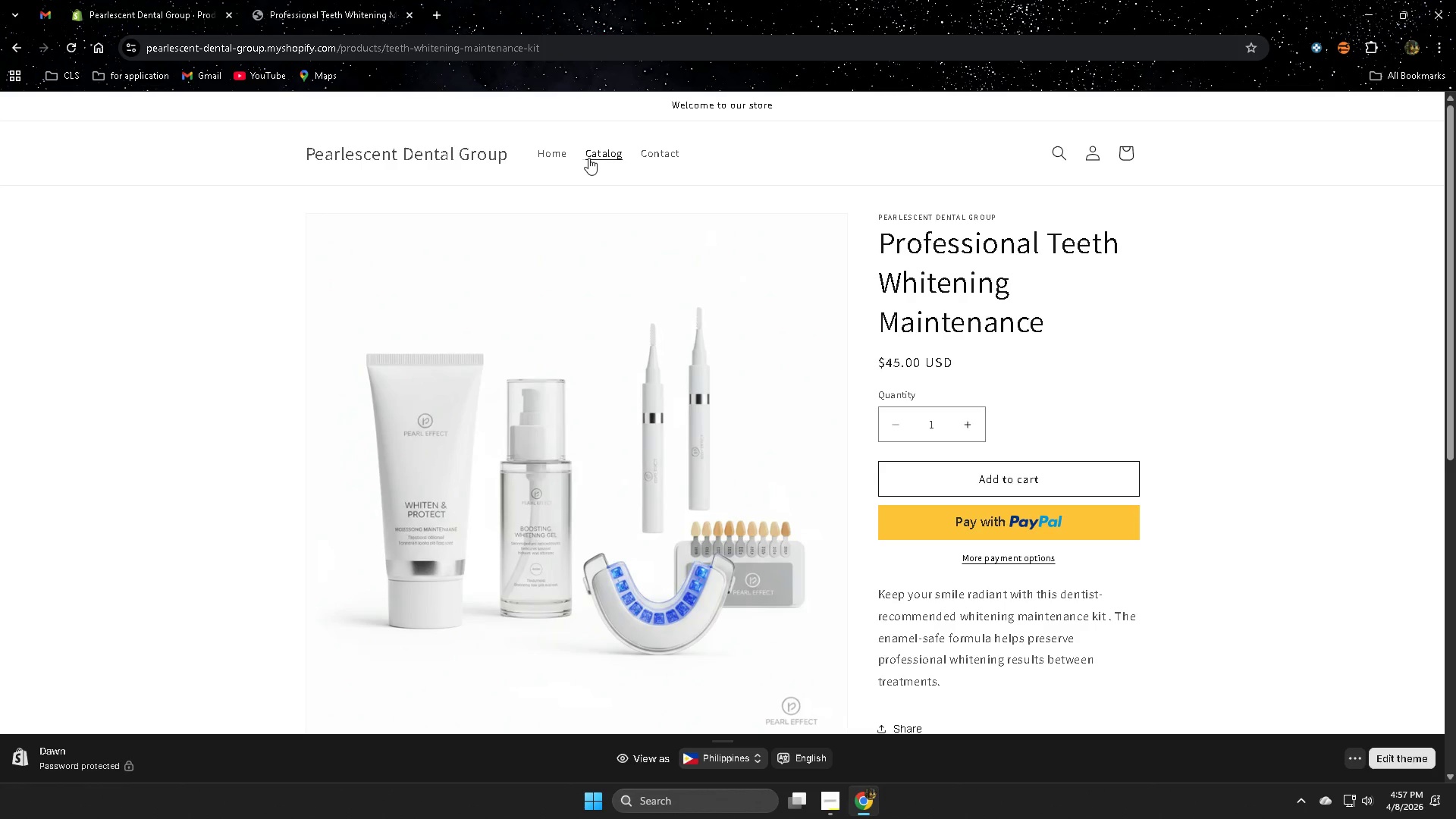 
left_click([554, 154])
 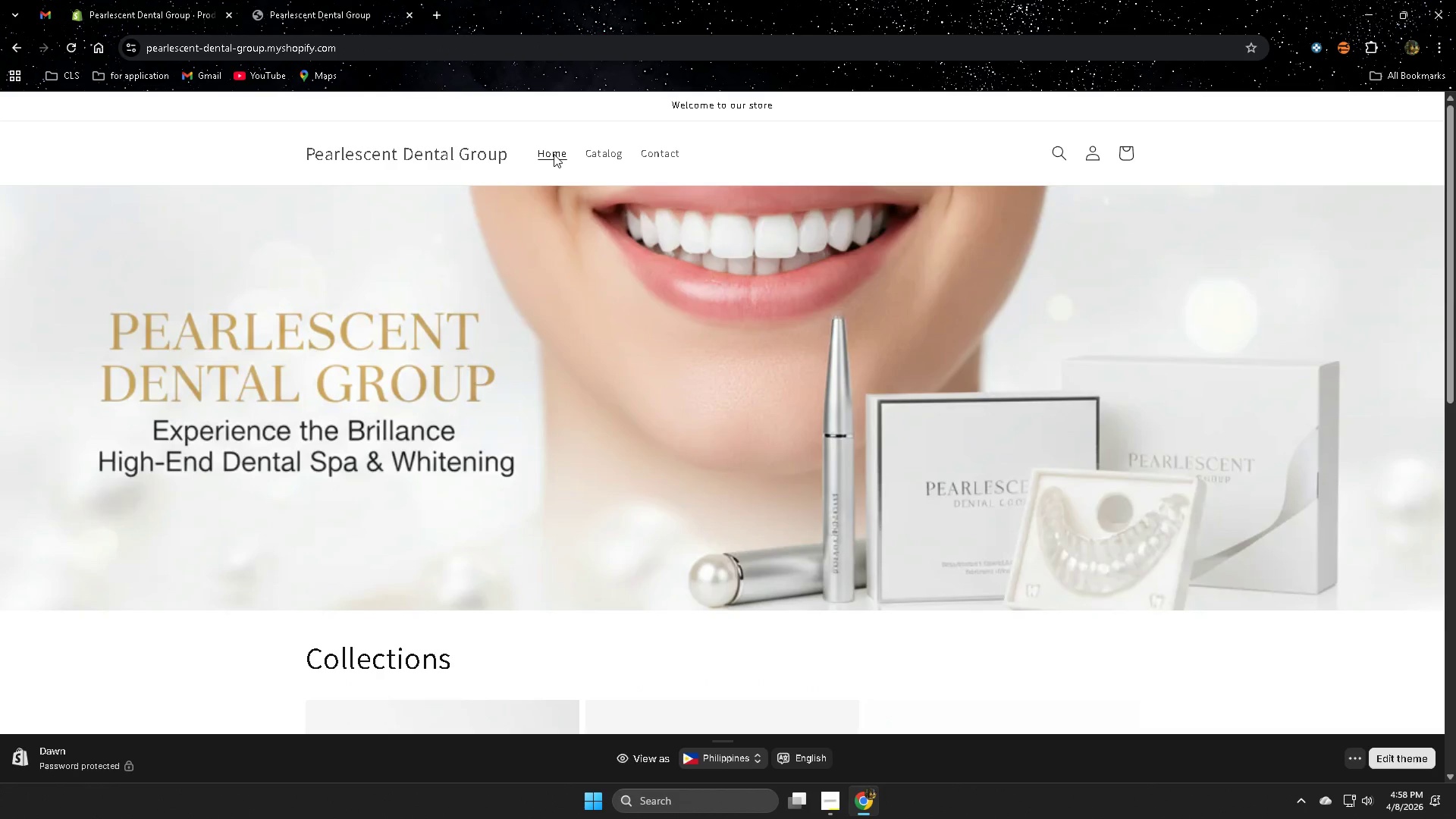 
wait(49.41)
 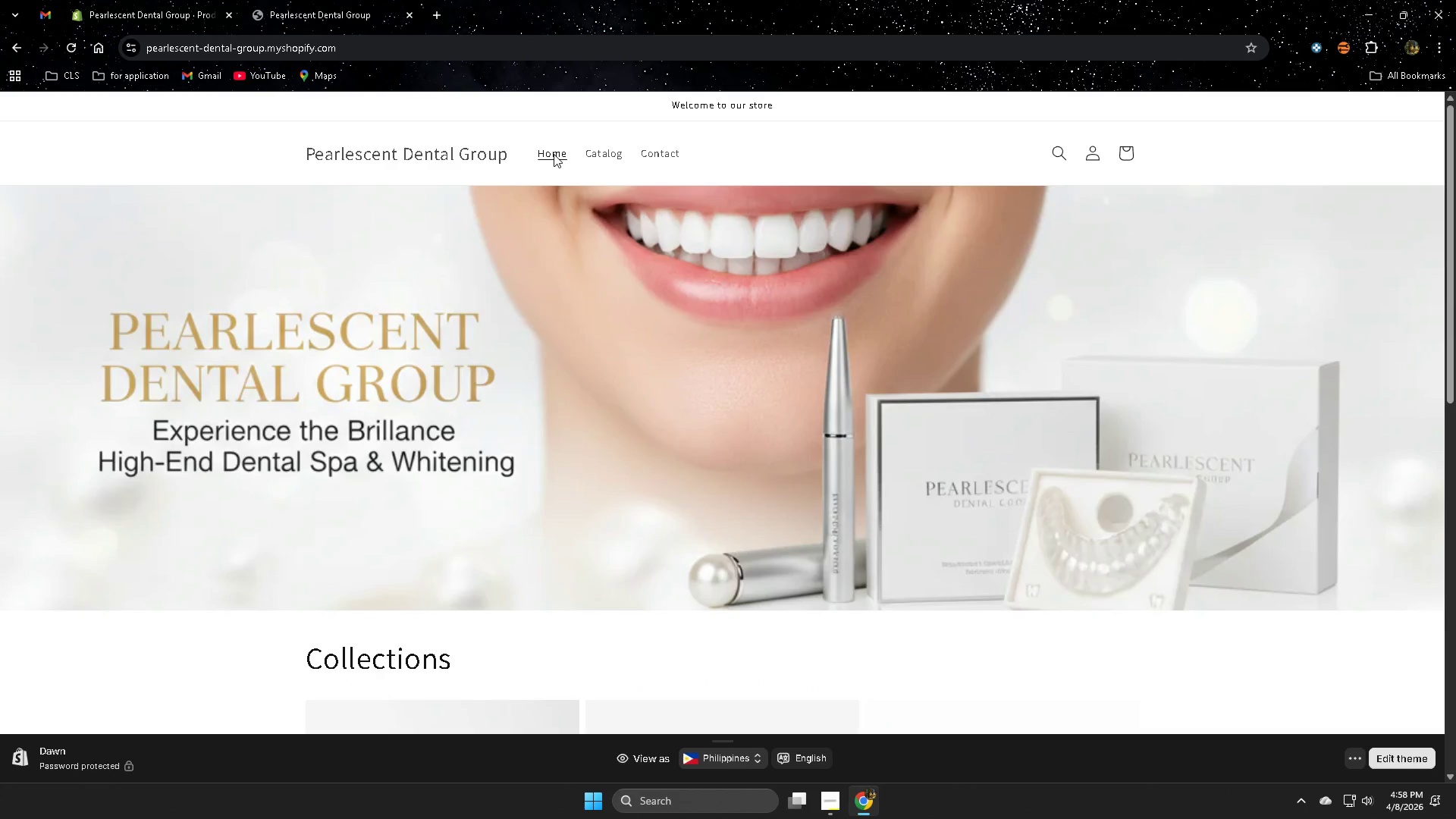 
scroll: coordinate [563, 153], scroll_direction: down, amount: 9.0
 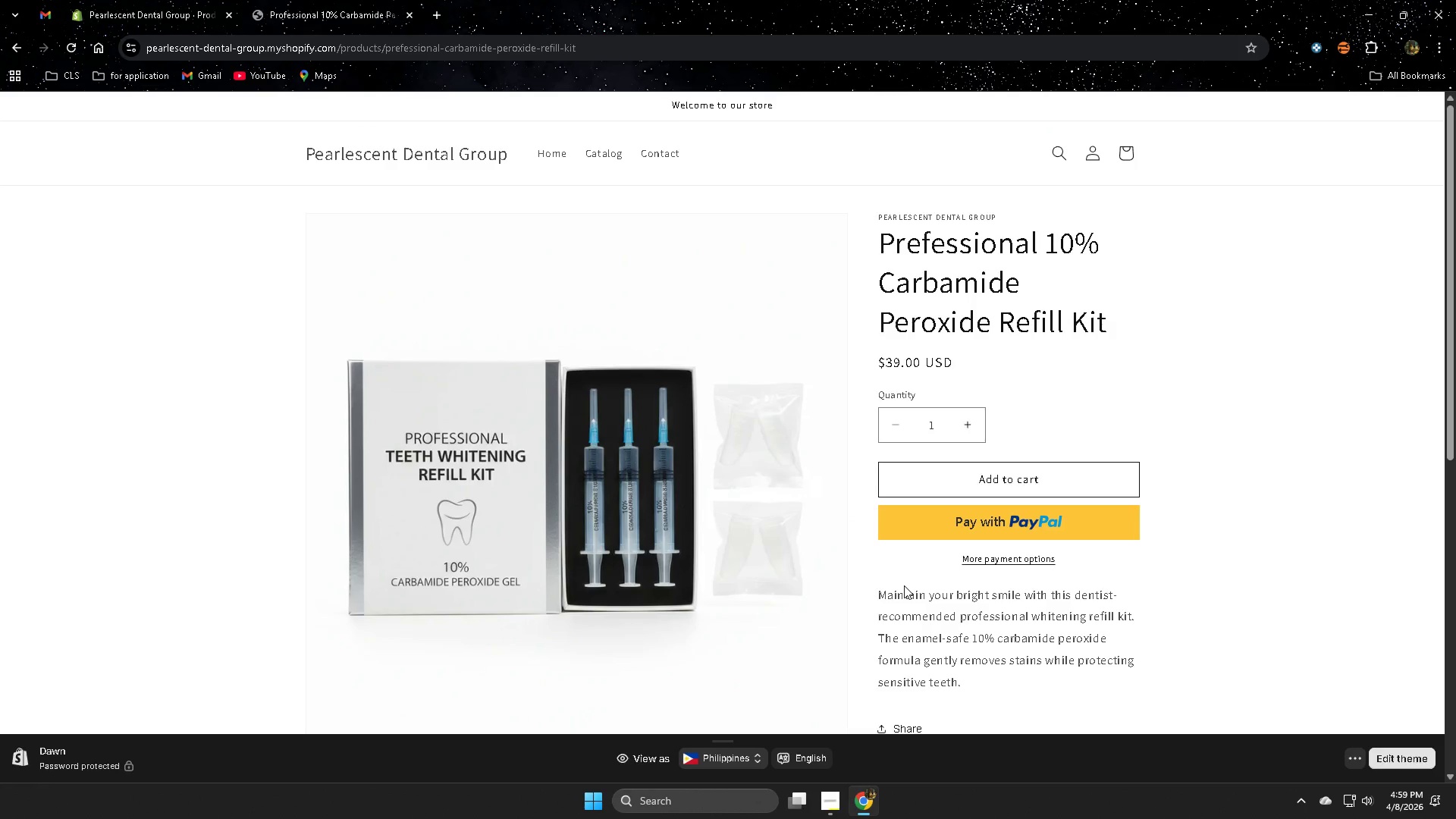 
wait(57.92)
 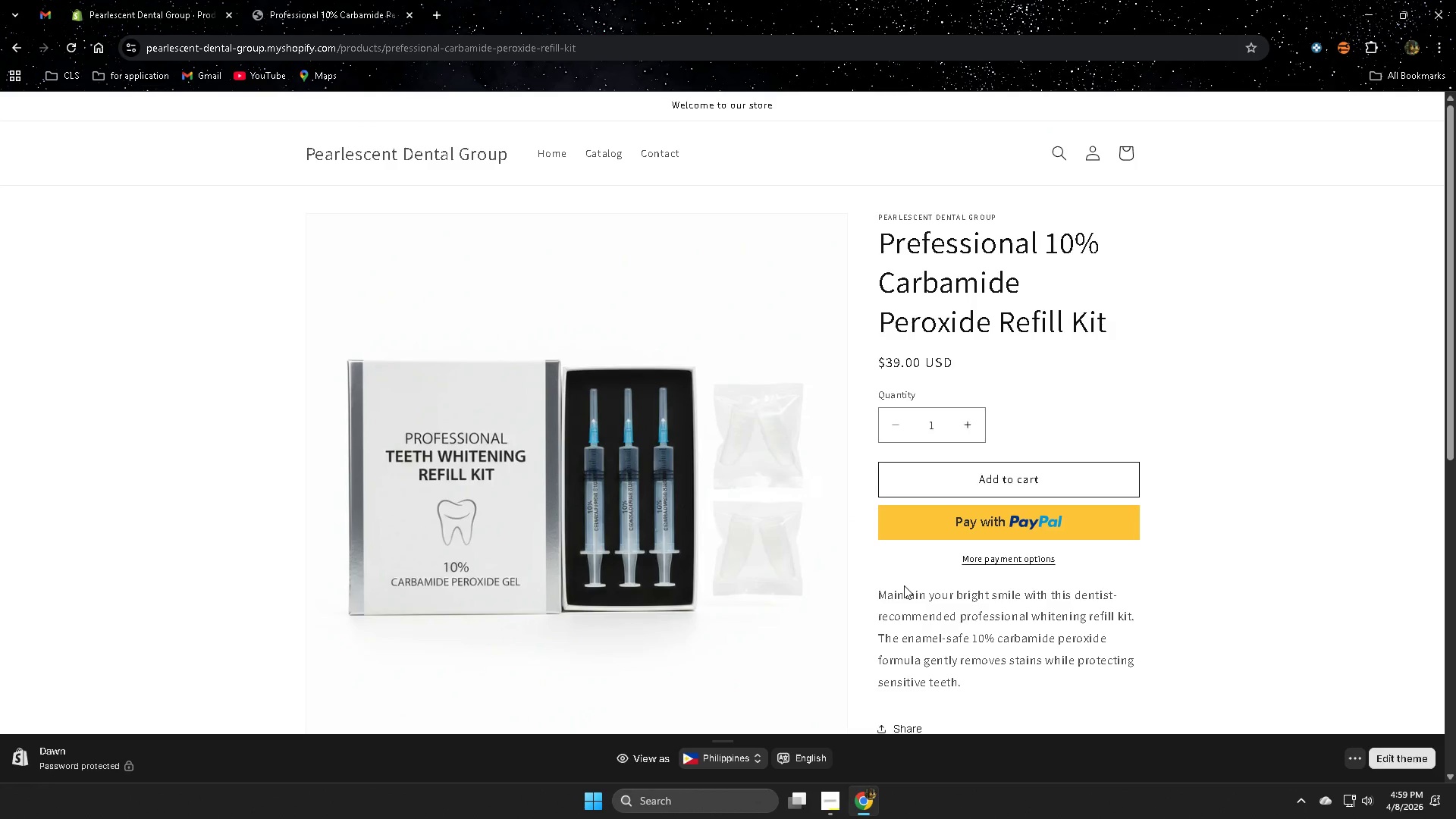 
scroll: coordinate [902, 584], scroll_direction: down, amount: 2.0
 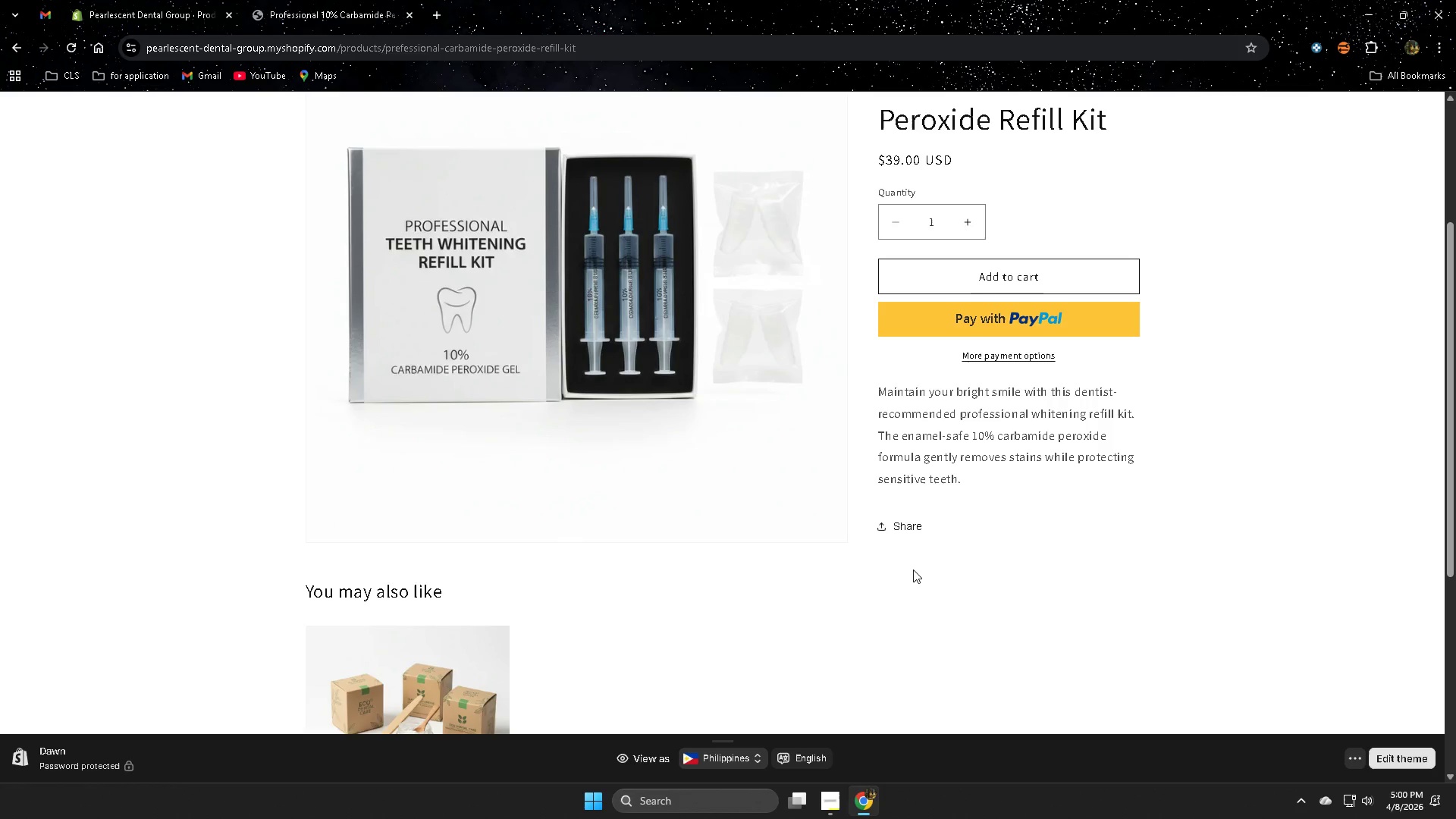 
wait(27.72)
 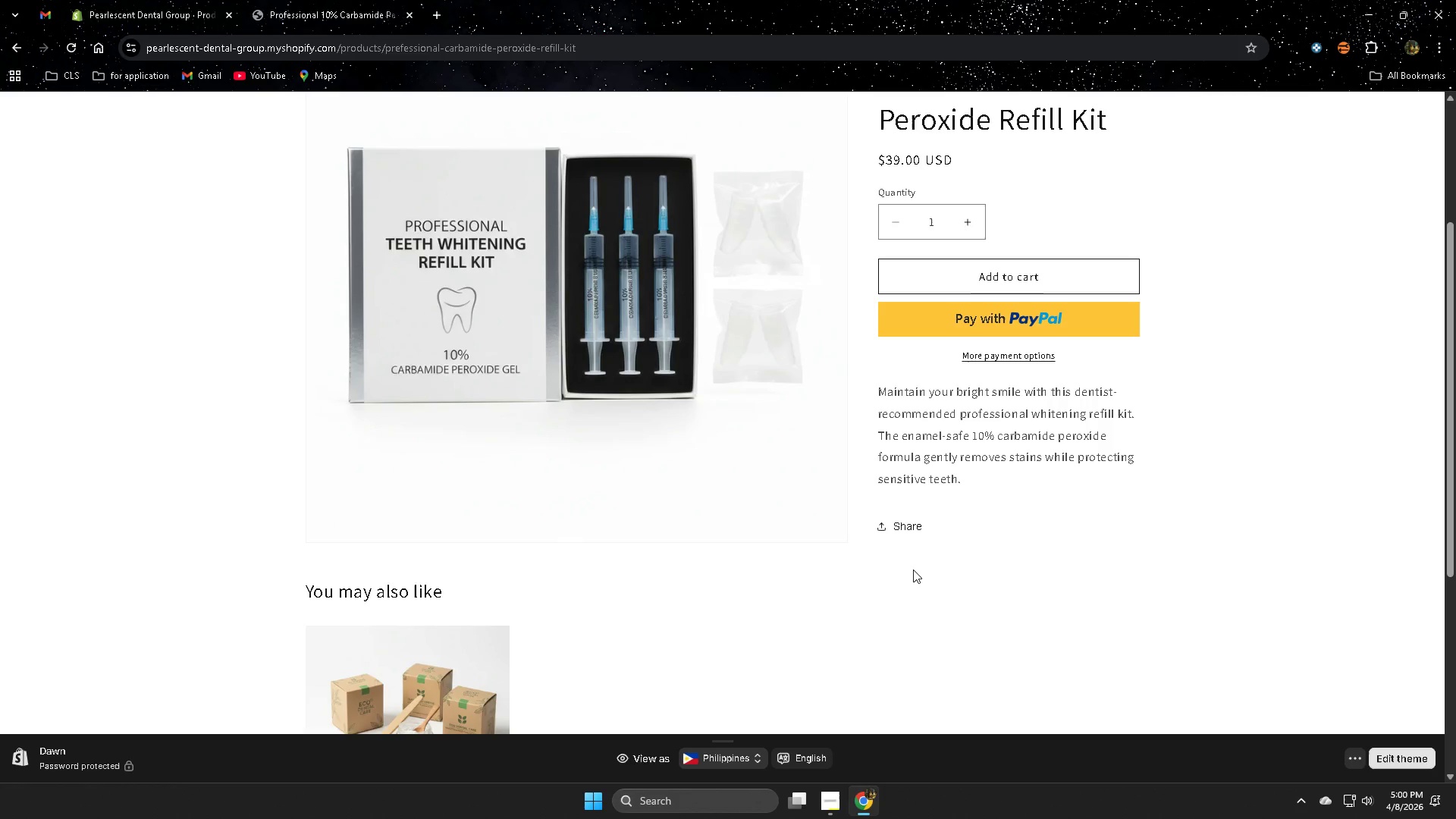 
scroll: coordinate [911, 567], scroll_direction: down, amount: 3.0
 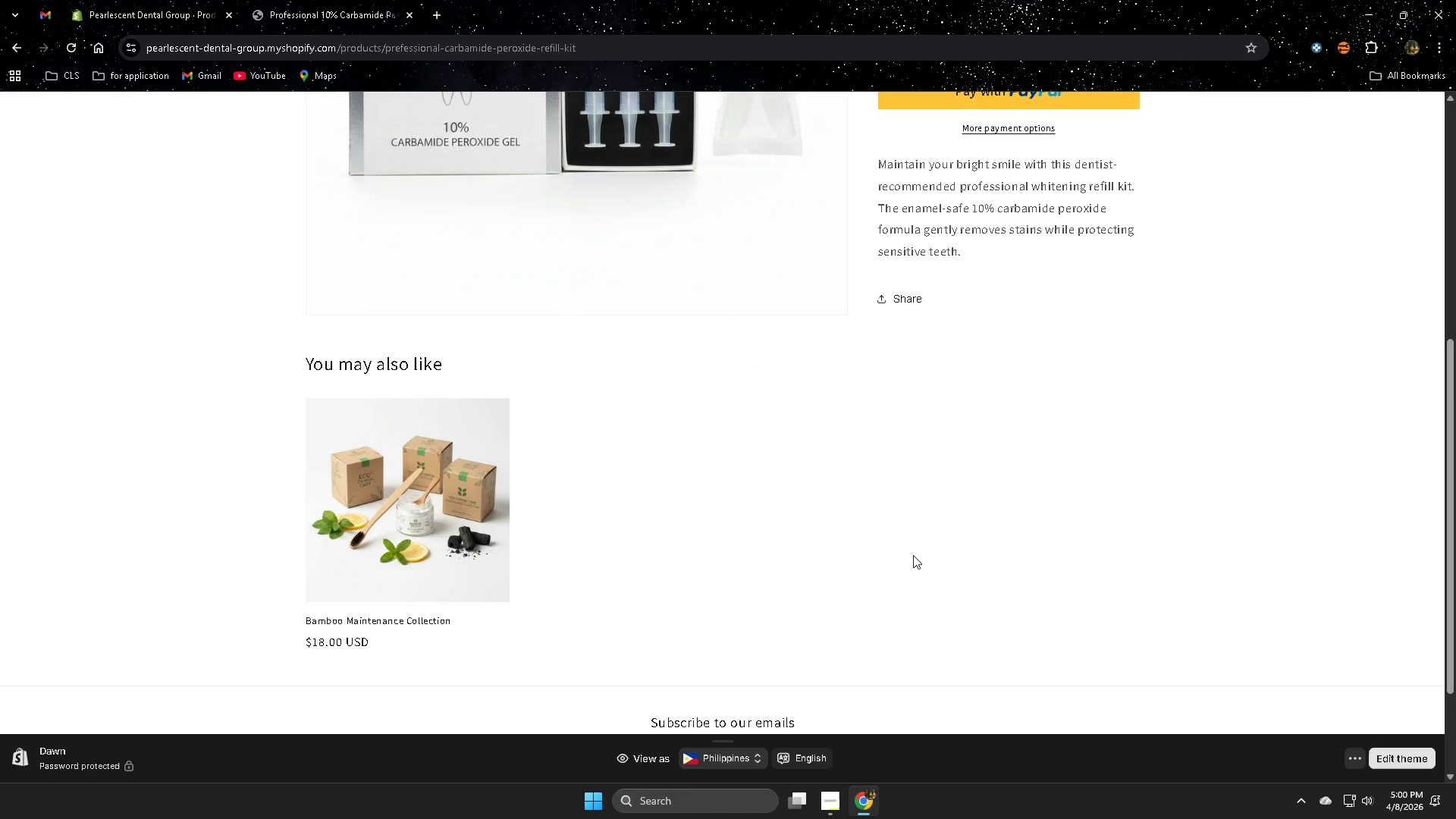 
wait(20.63)
 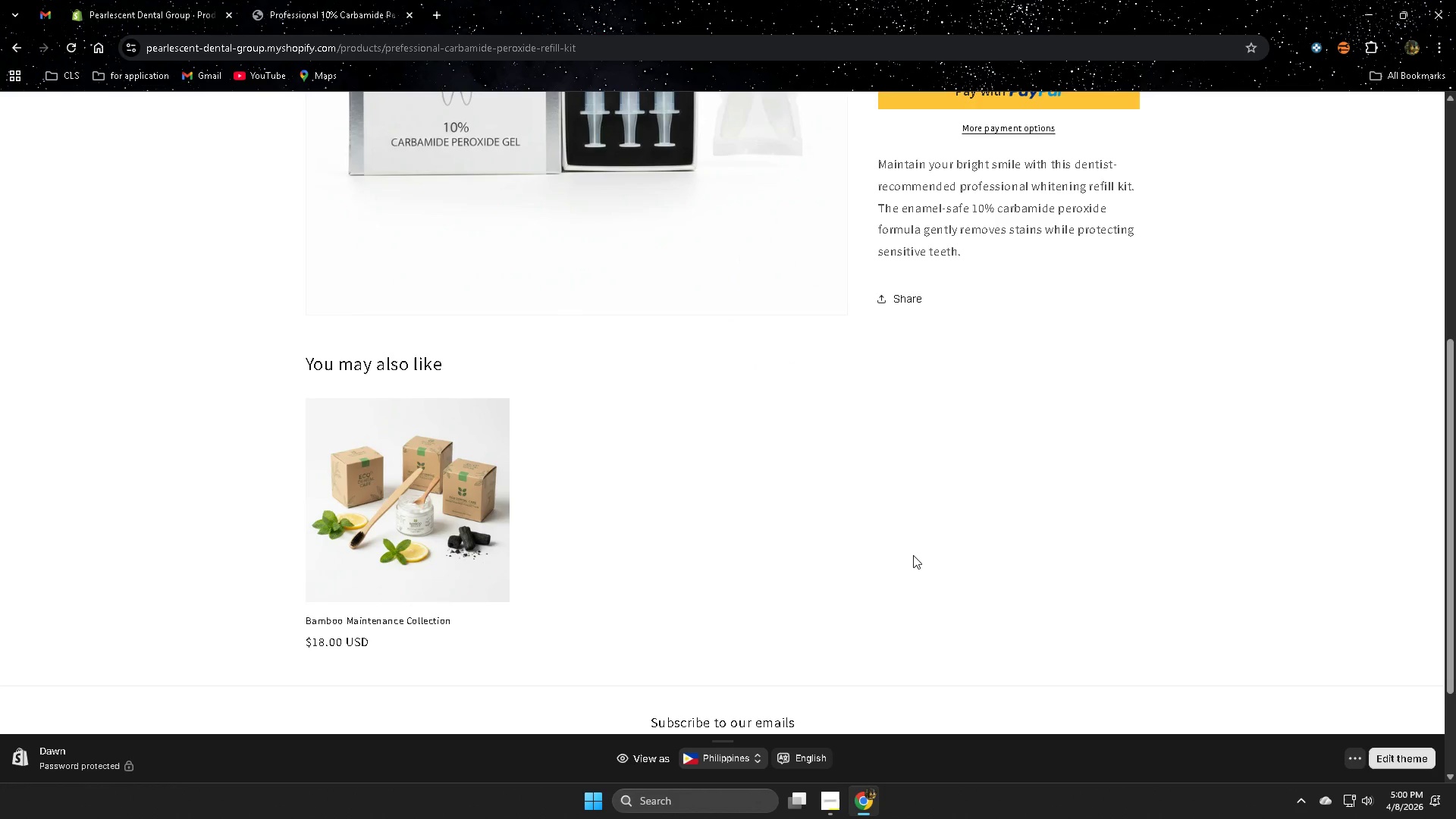 
scroll: coordinate [912, 558], scroll_direction: down, amount: 3.0
 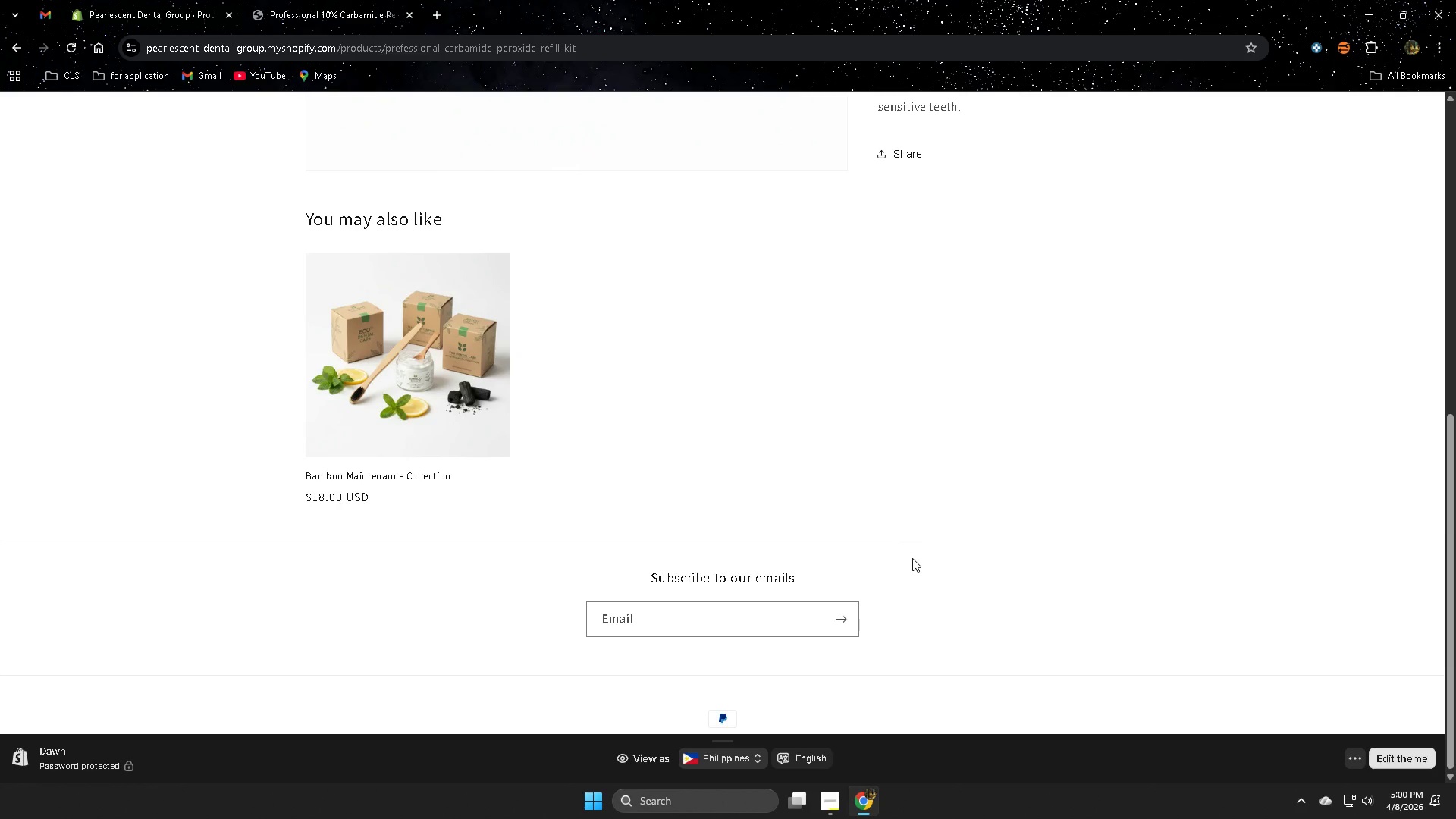 
wait(22.17)
 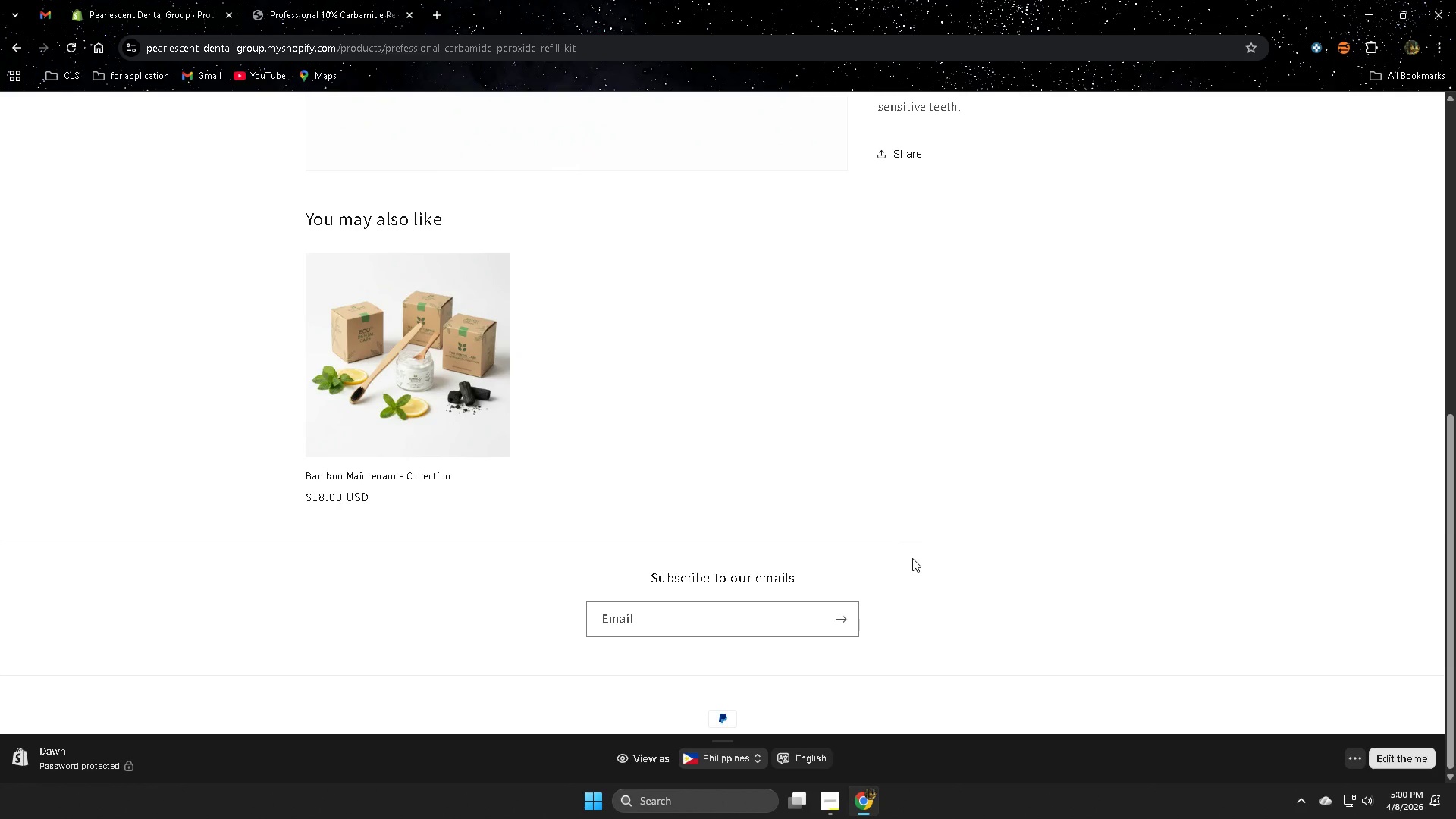 
scroll: coordinate [915, 552], scroll_direction: up, amount: 7.0
 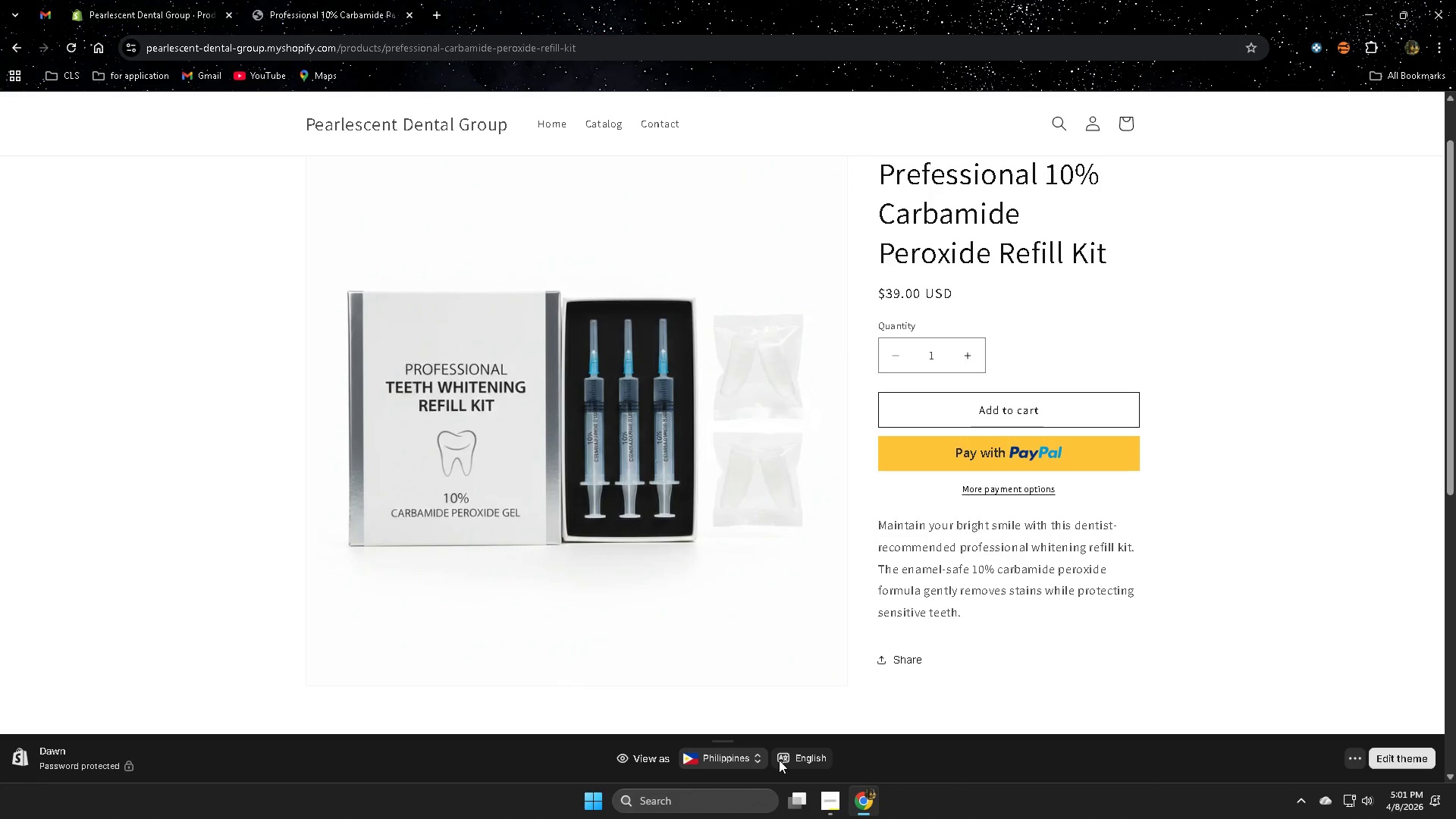 
wait(31.38)
 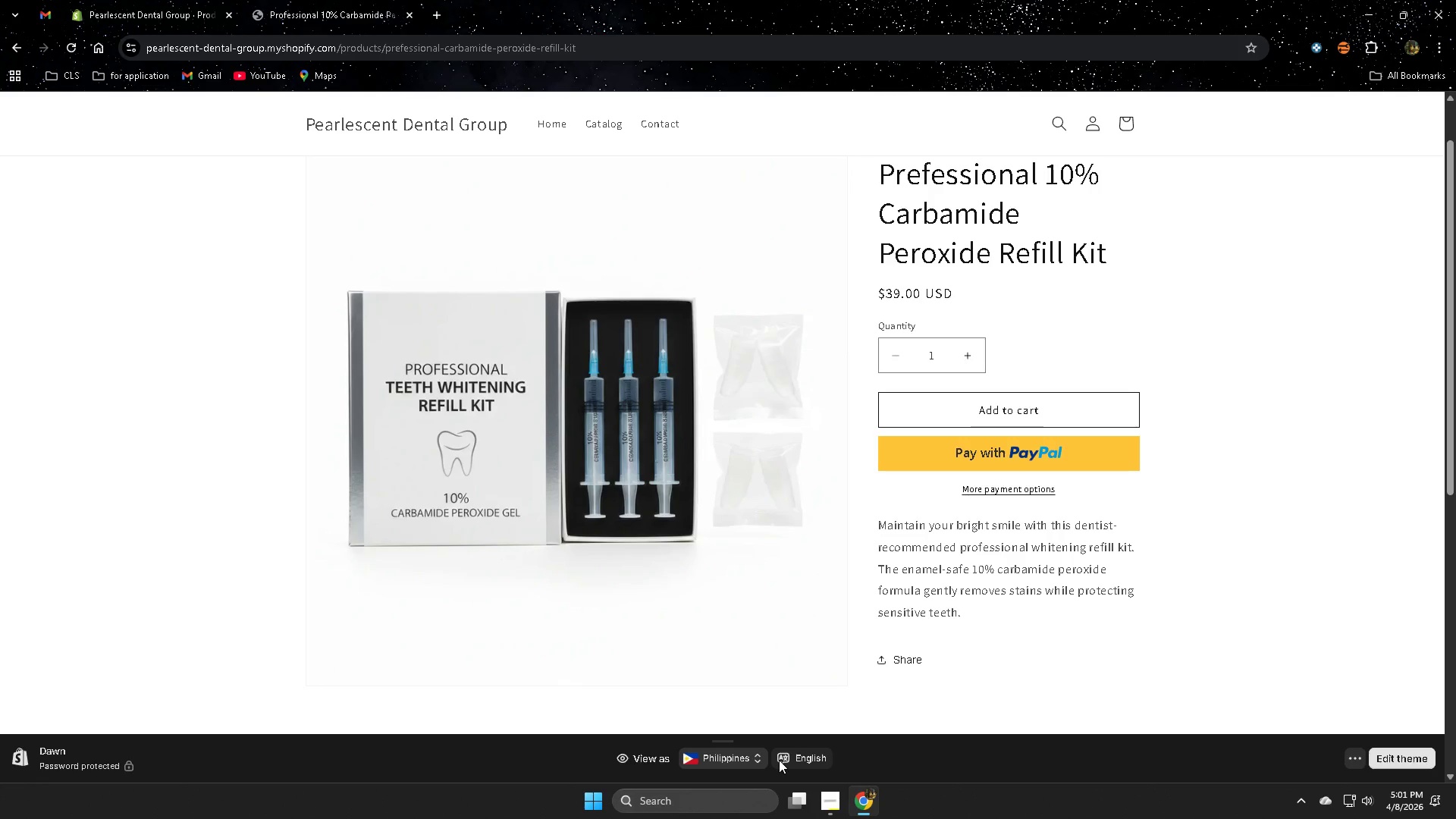 
left_click([317, 8])
 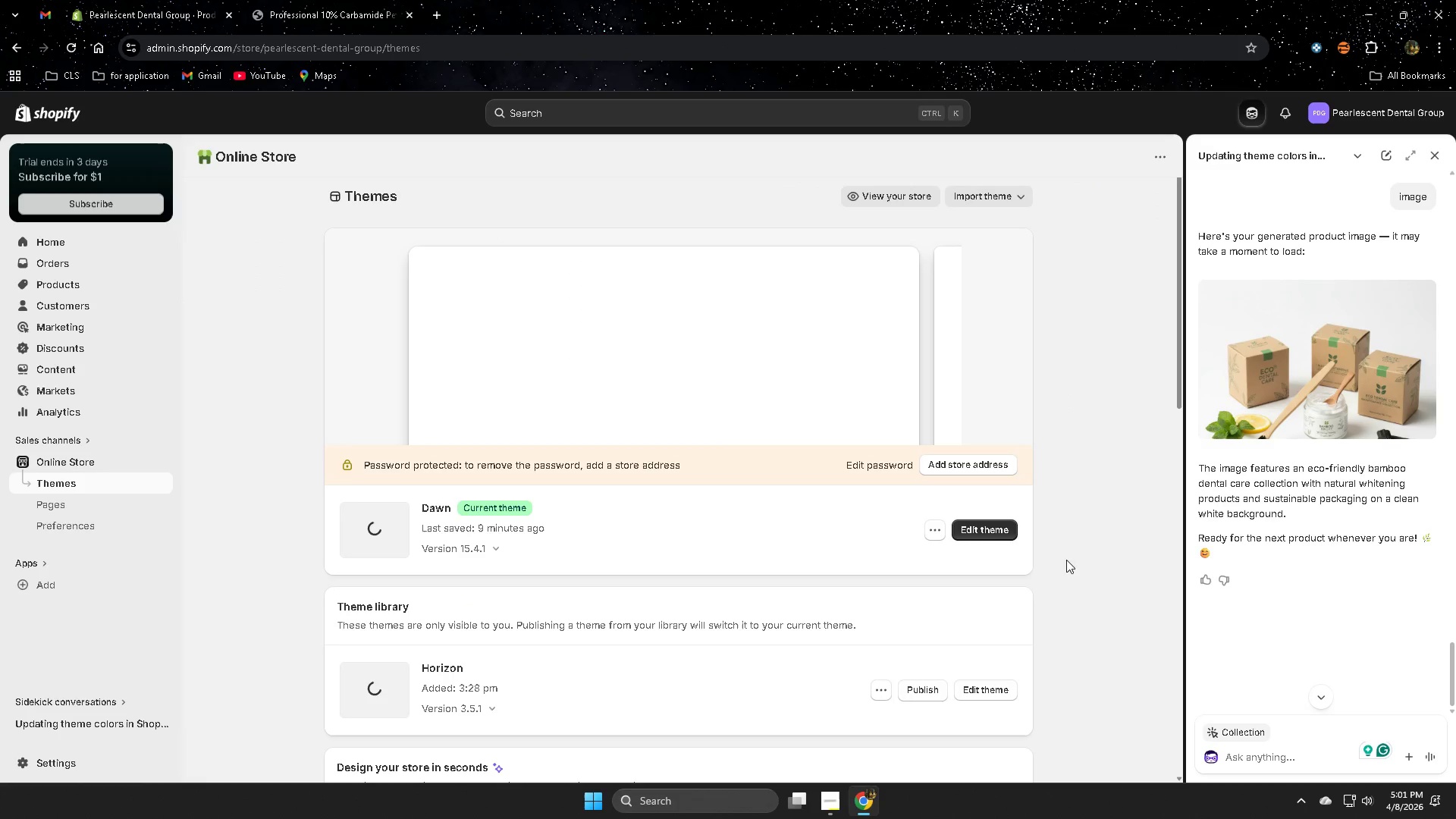 
wait(5.62)
 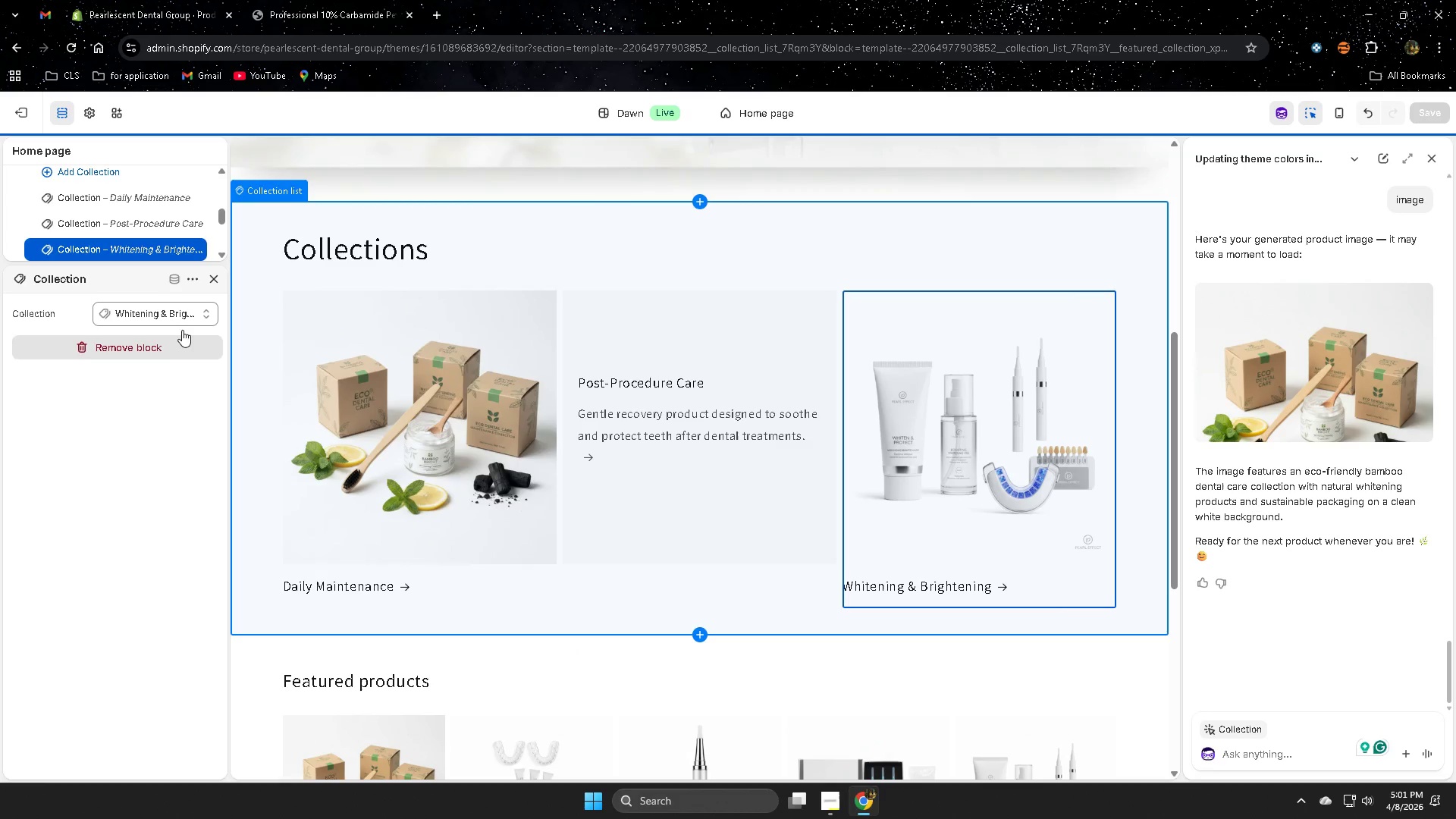 
left_click([1437, 154])
 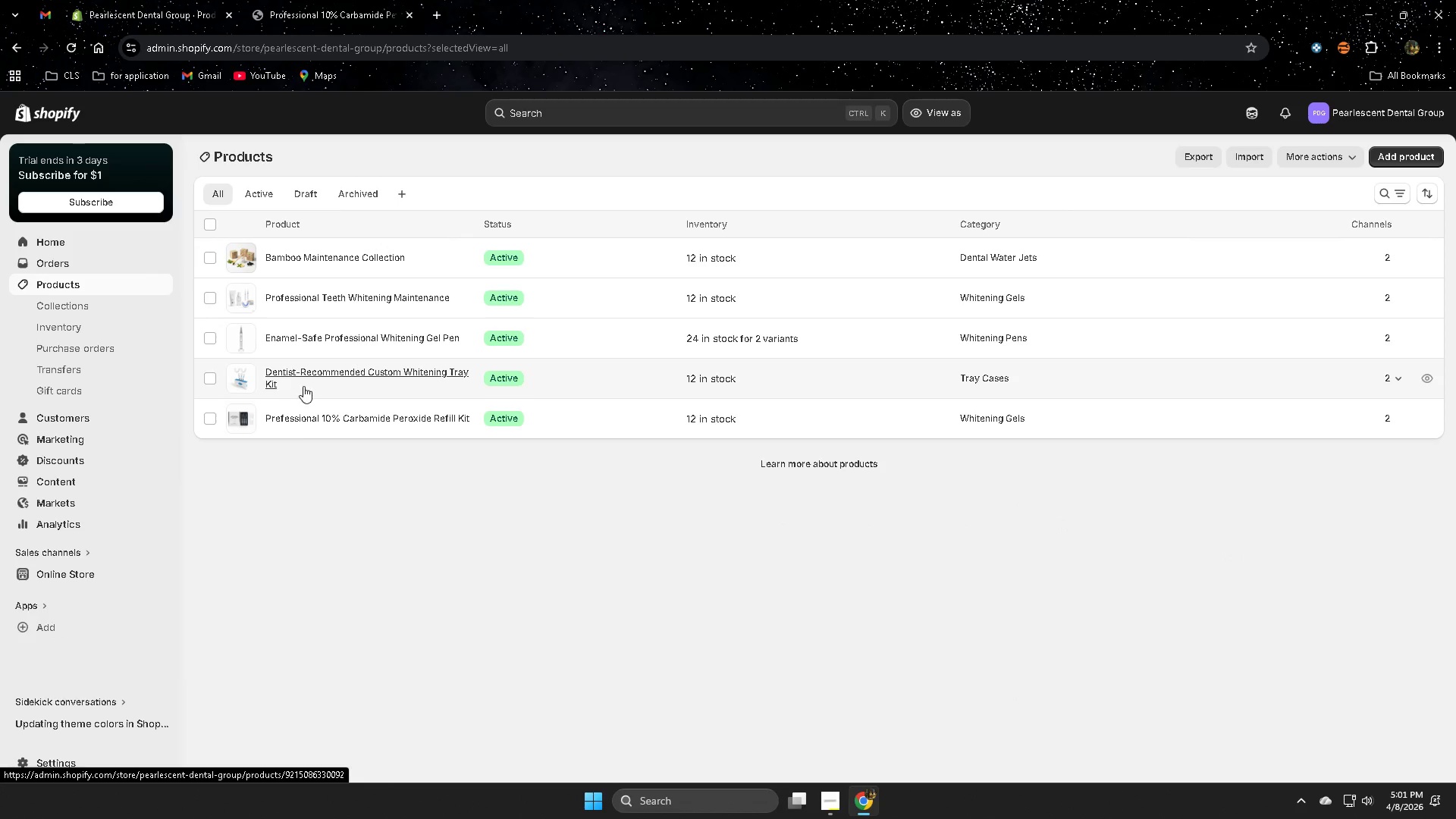 
wait(5.78)
 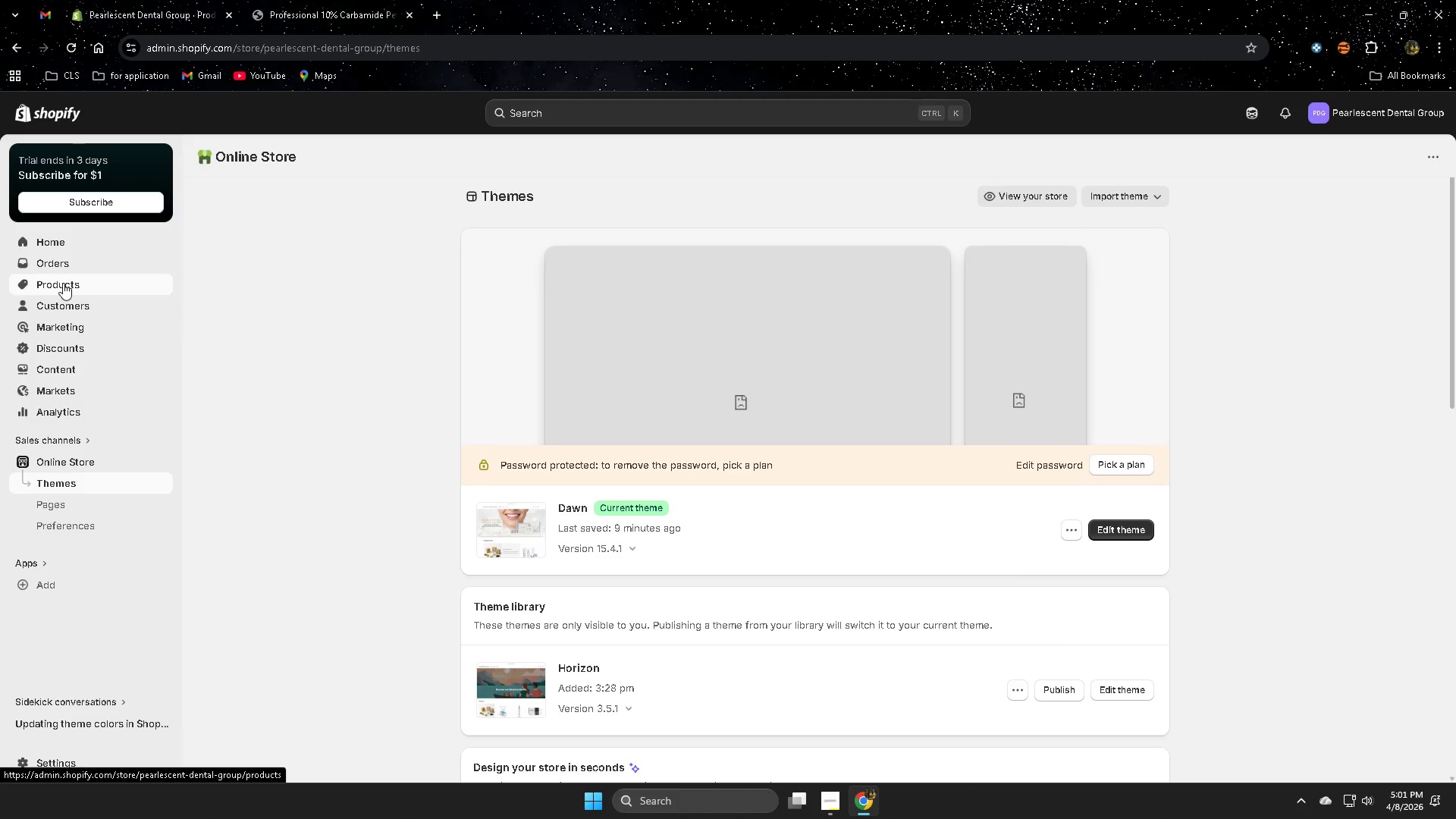 
left_click([1404, 155])